 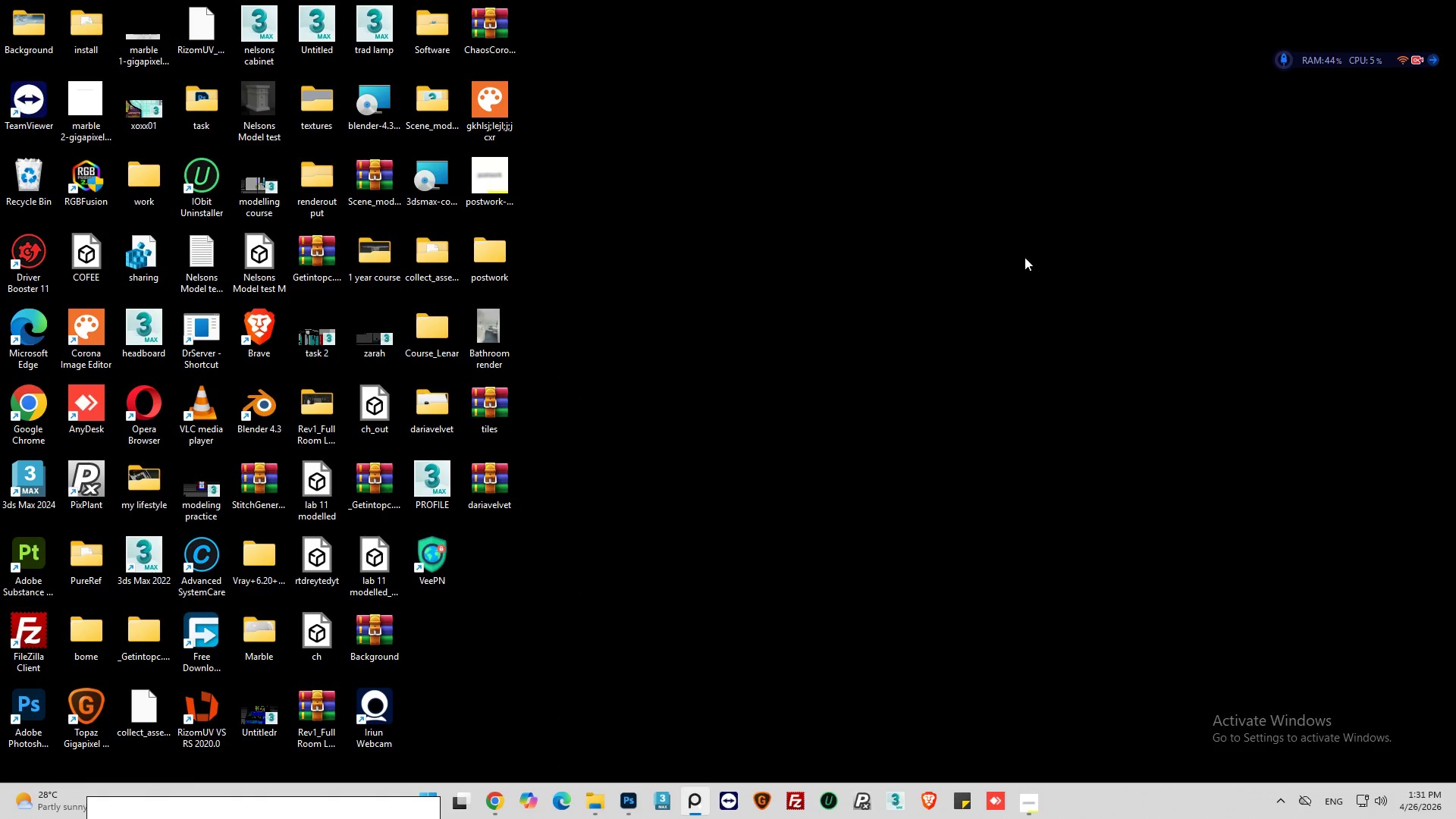 
left_click([639, 794])
 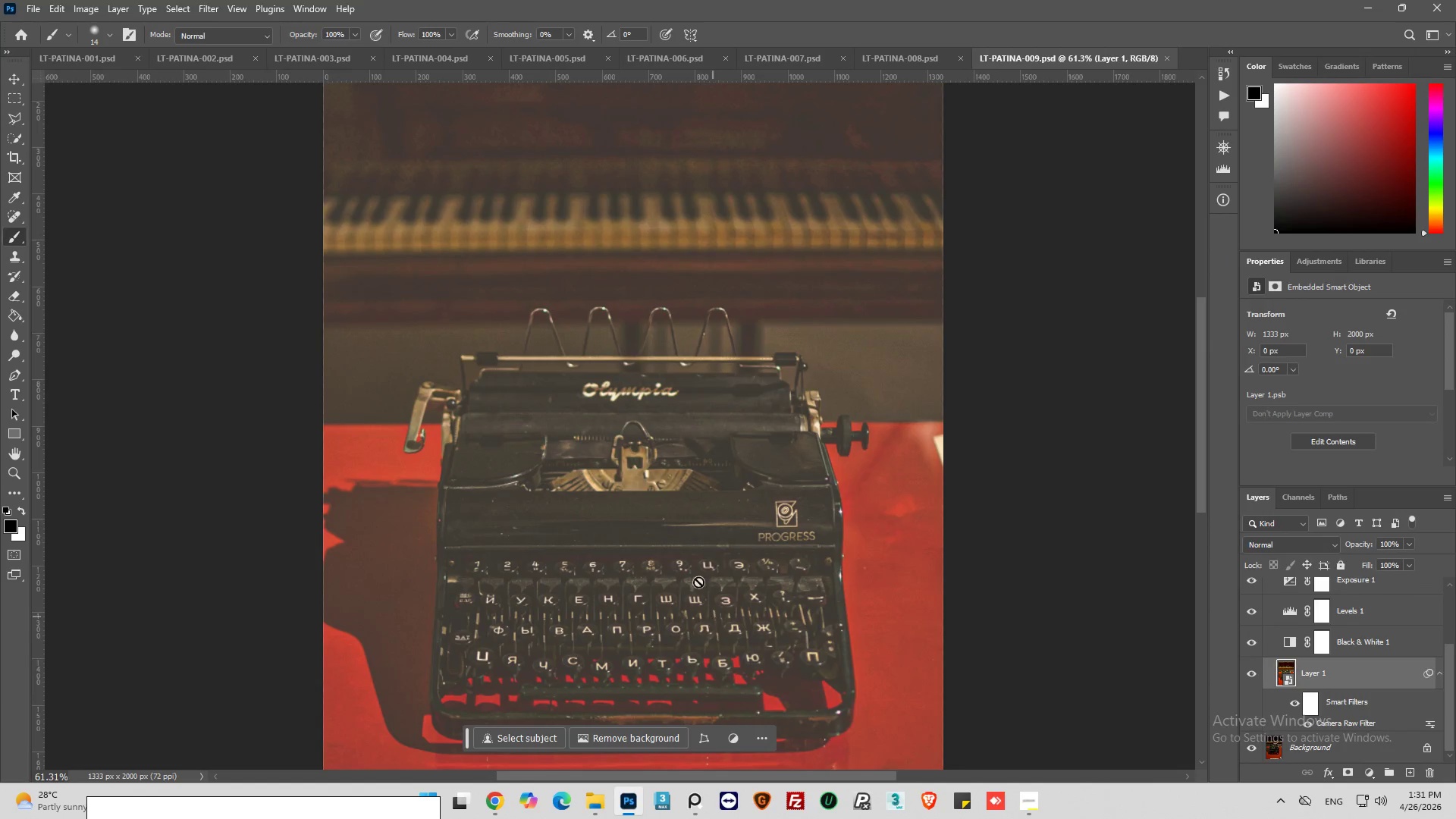 
scroll: coordinate [698, 524], scroll_direction: down, amount: 7.0
 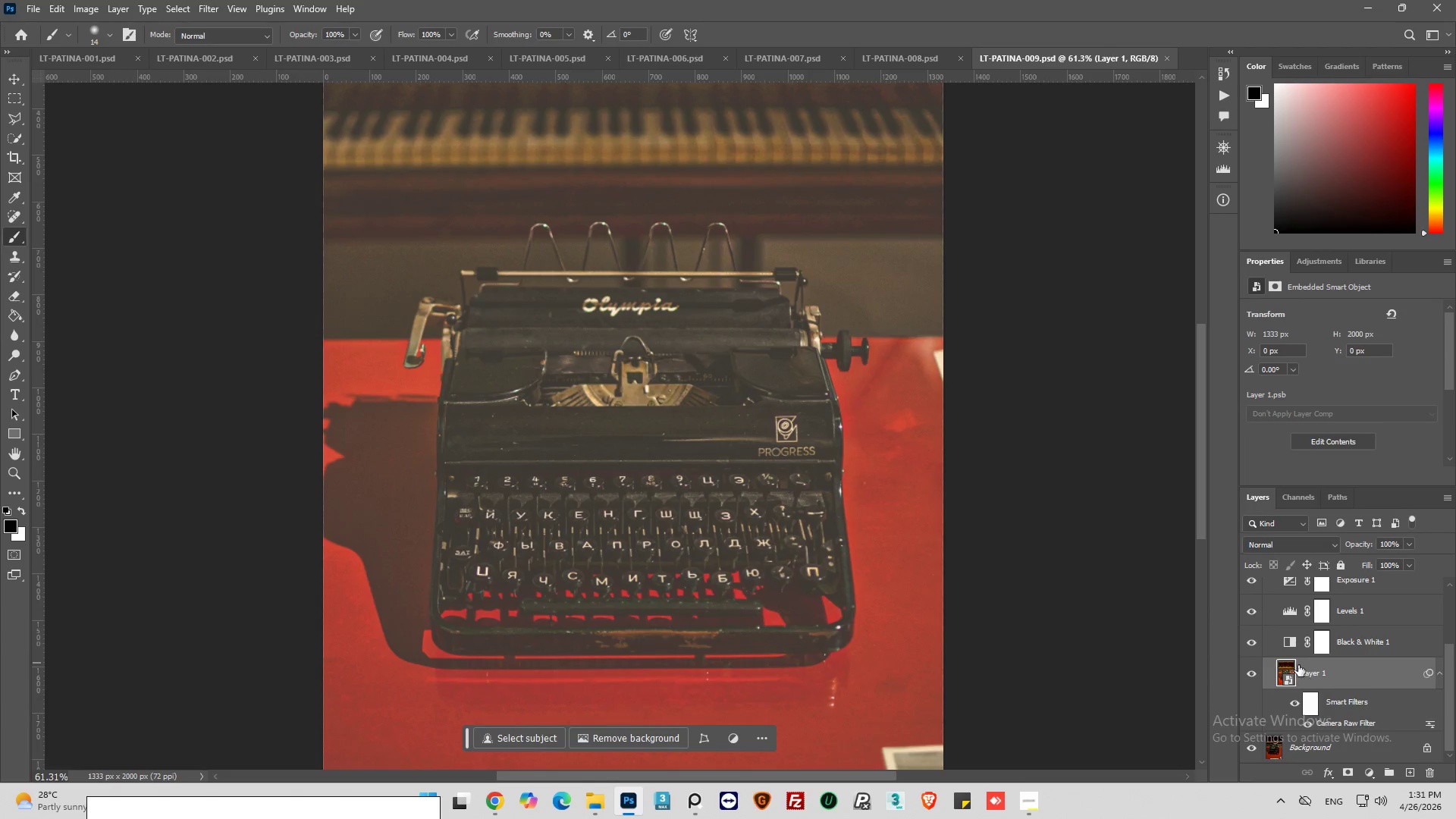 
left_click([1288, 641])
 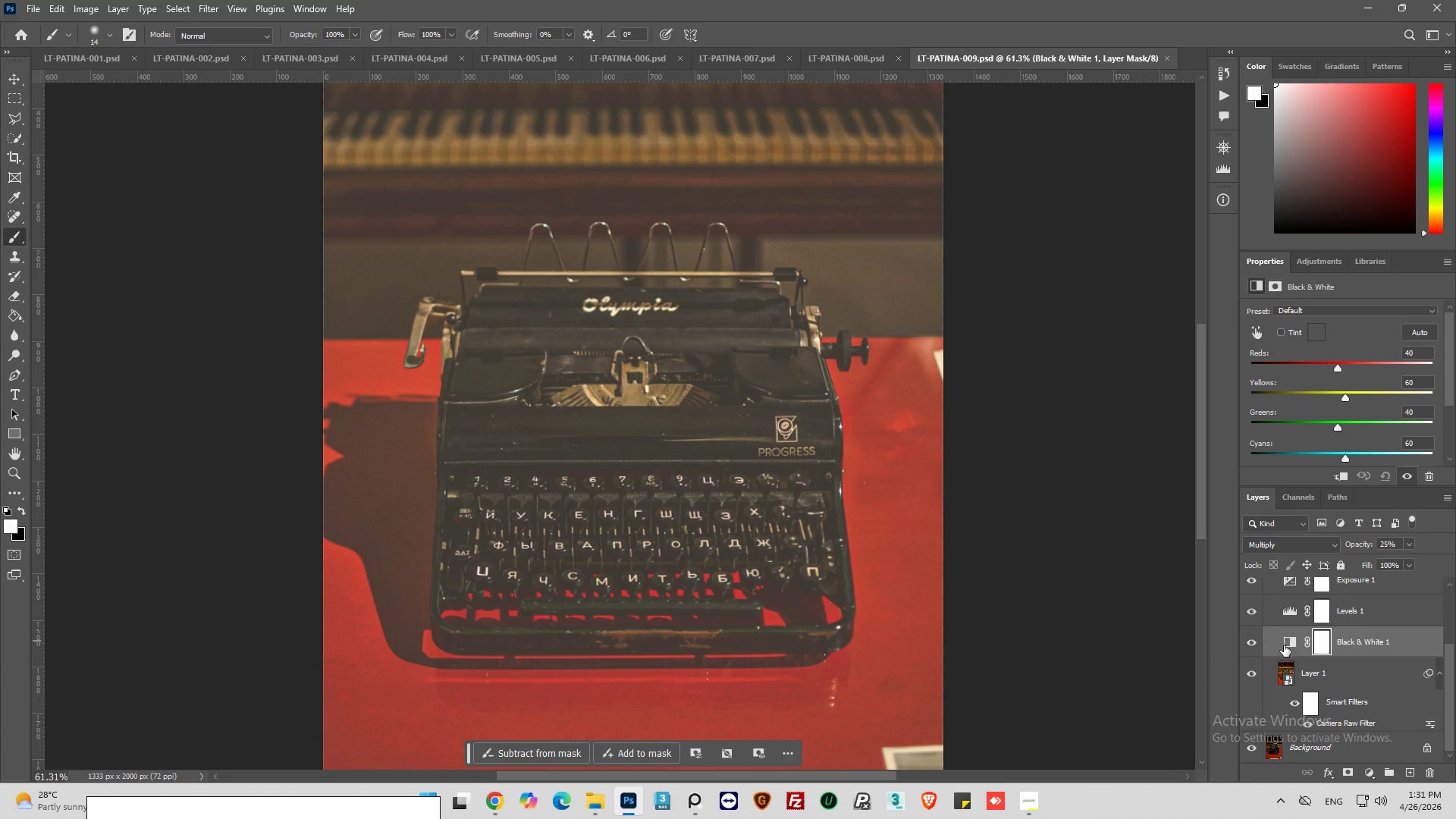 
left_click([1284, 669])
 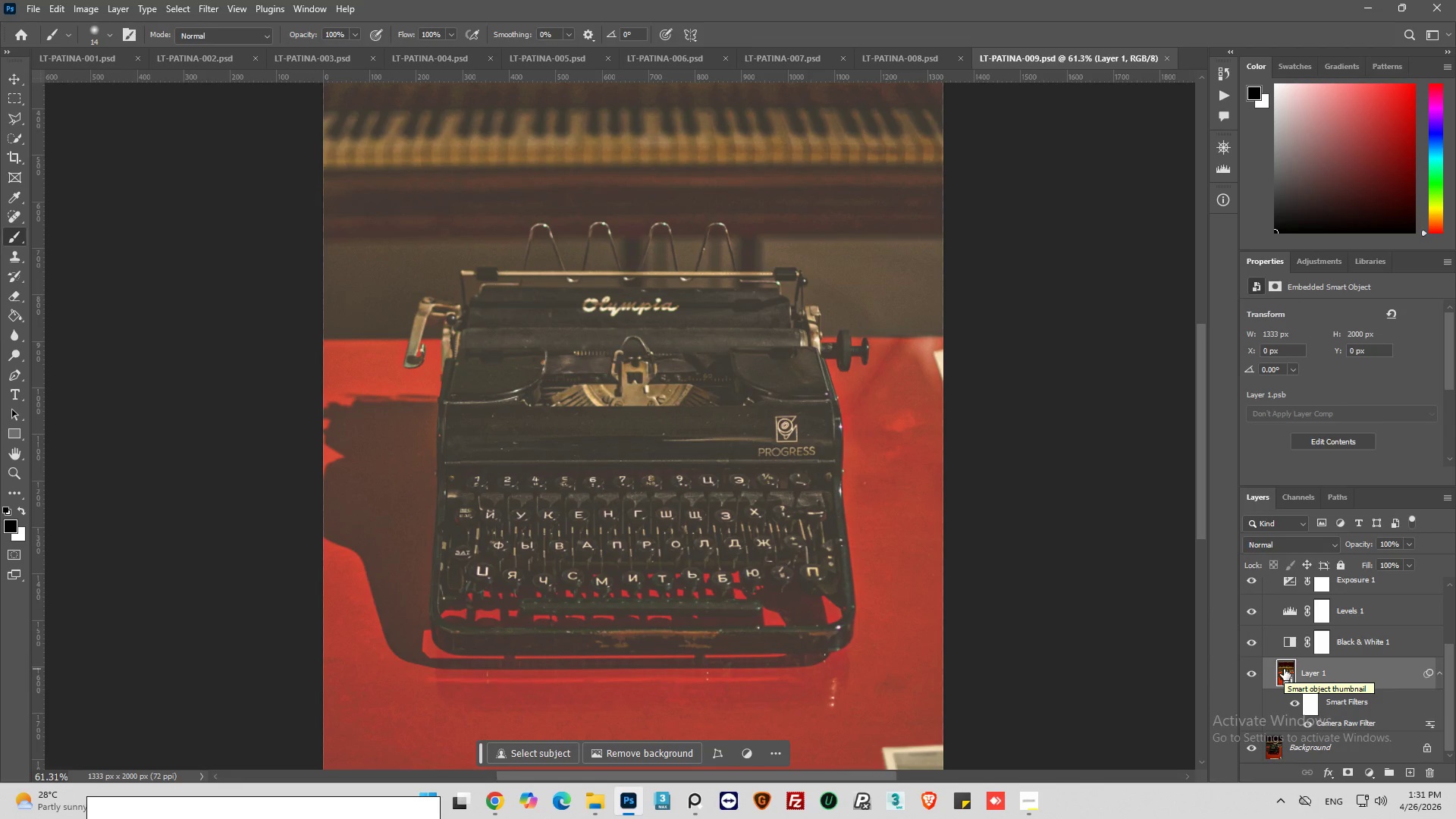 
key(Alt+AltLeft)
 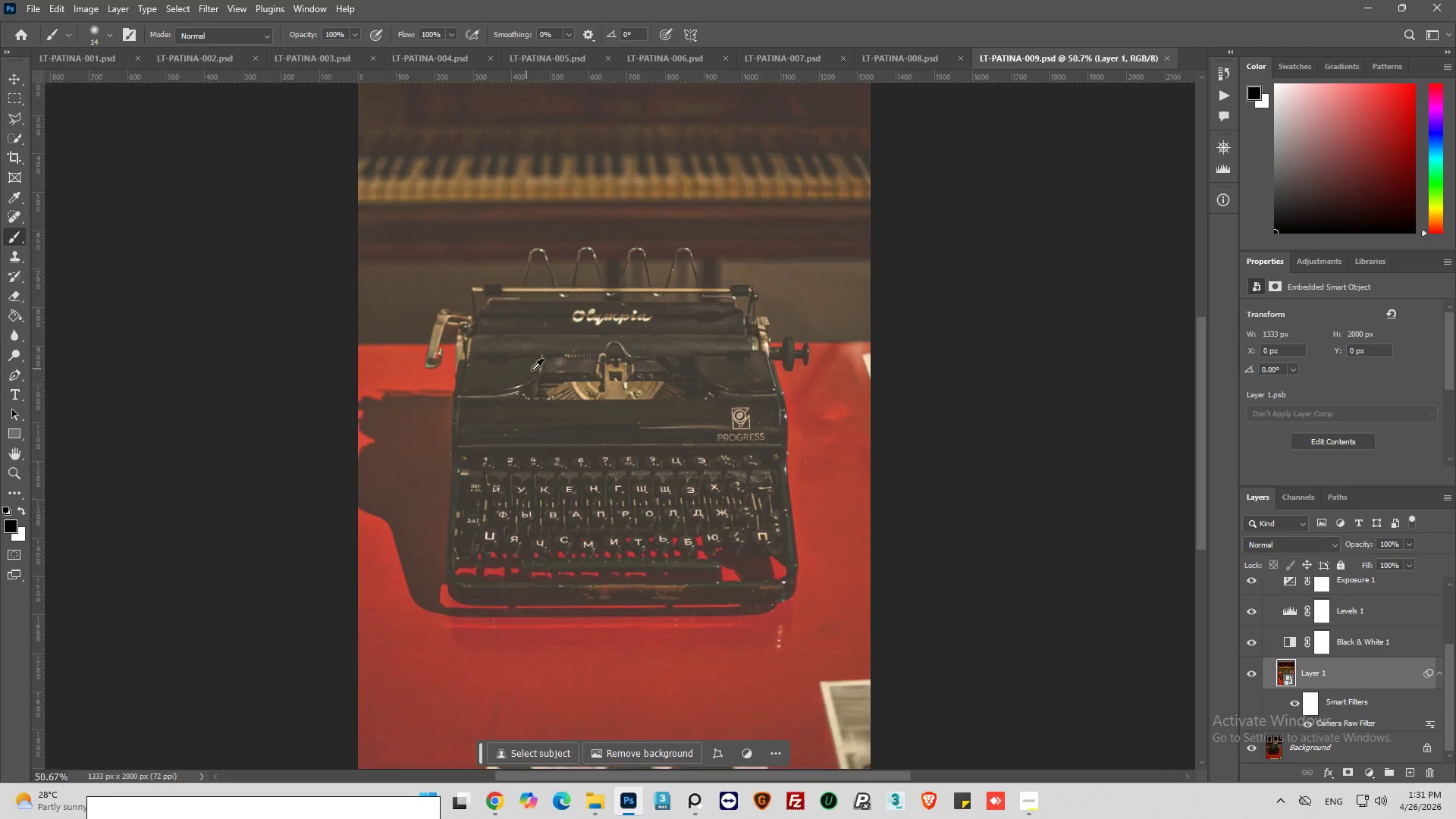 
scroll: coordinate [551, 371], scroll_direction: down, amount: 5.0
 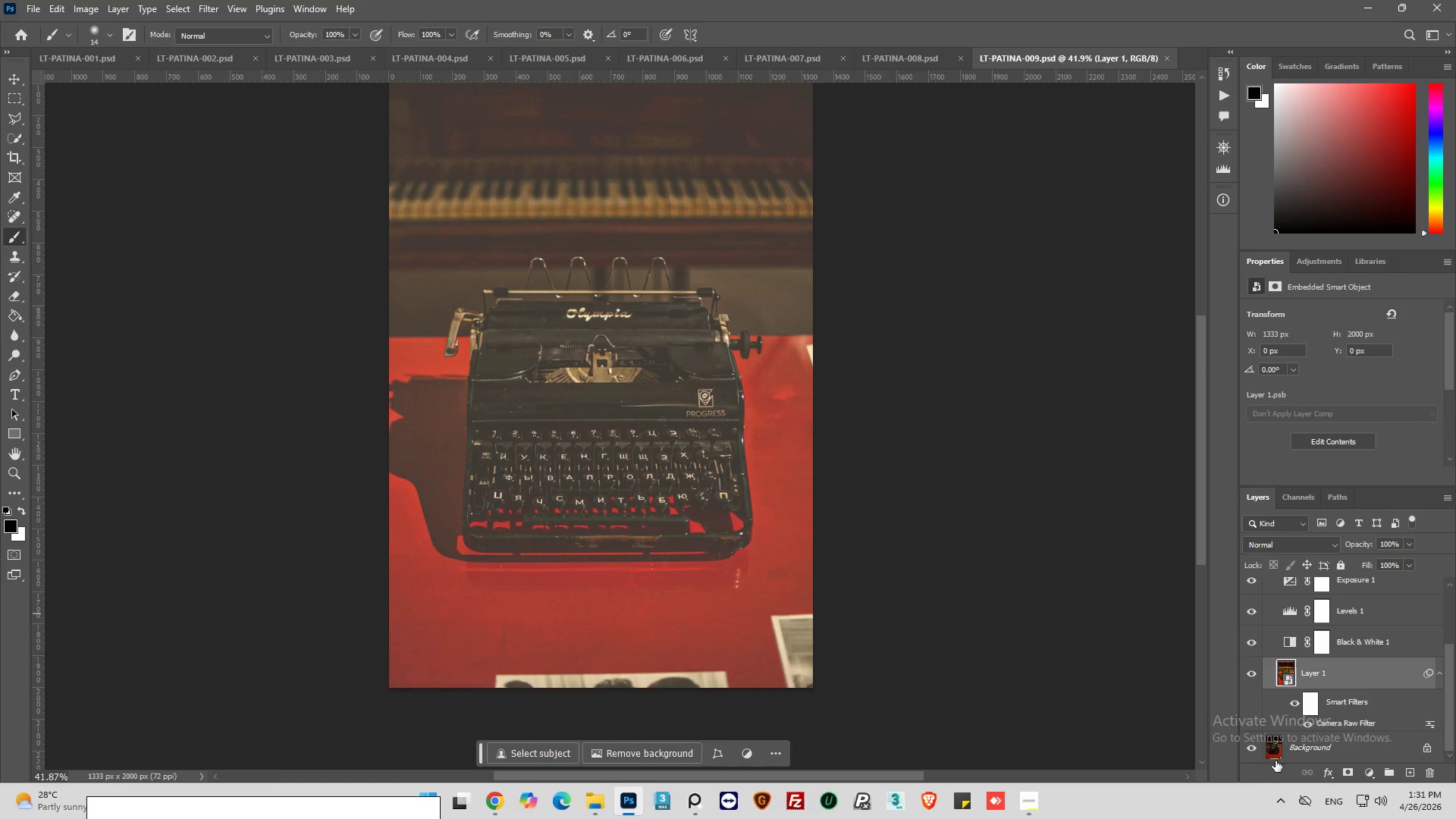 
left_click([1278, 753])
 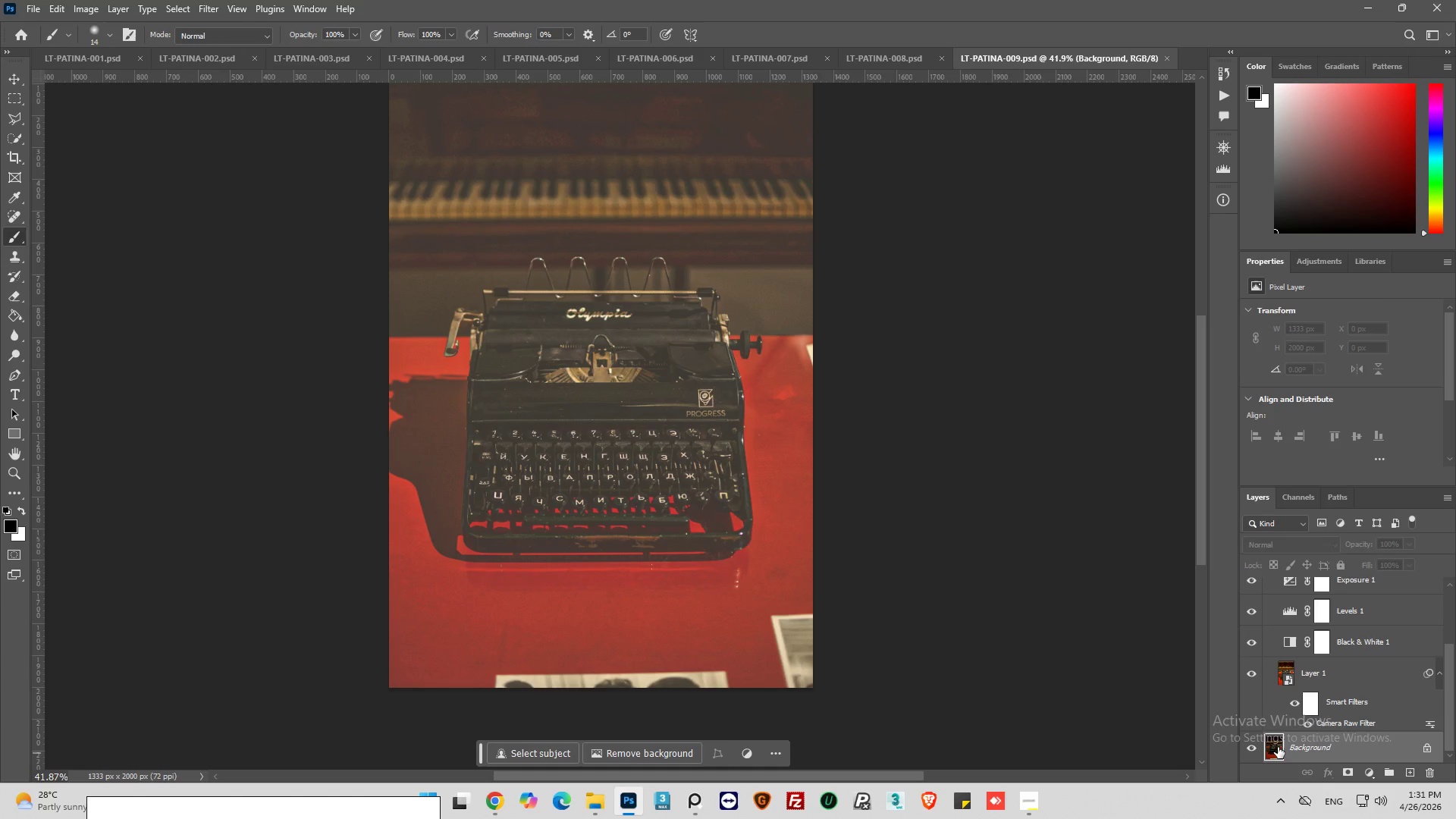 
key(Control+ControlLeft)
 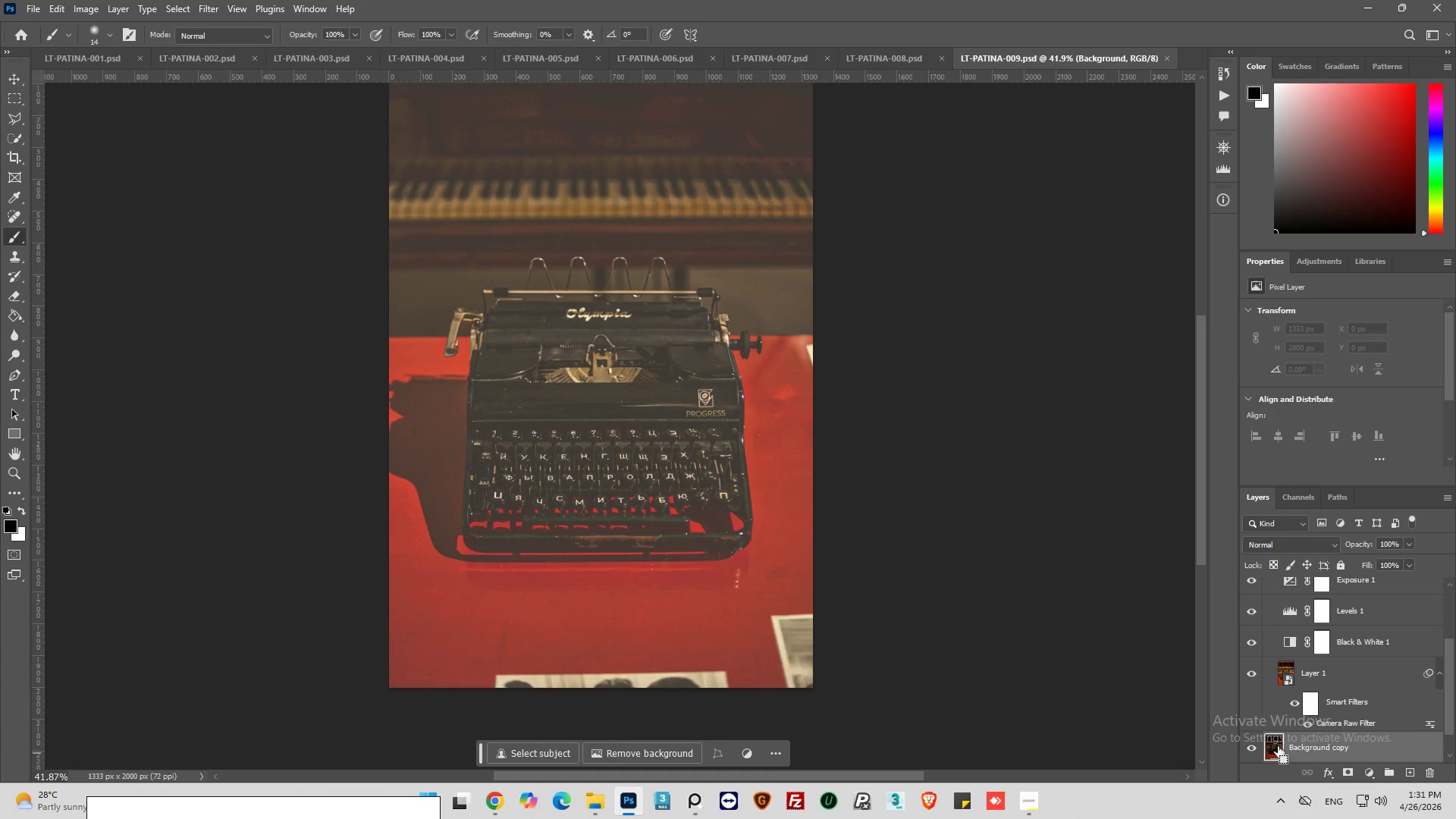 
key(Control+J)
 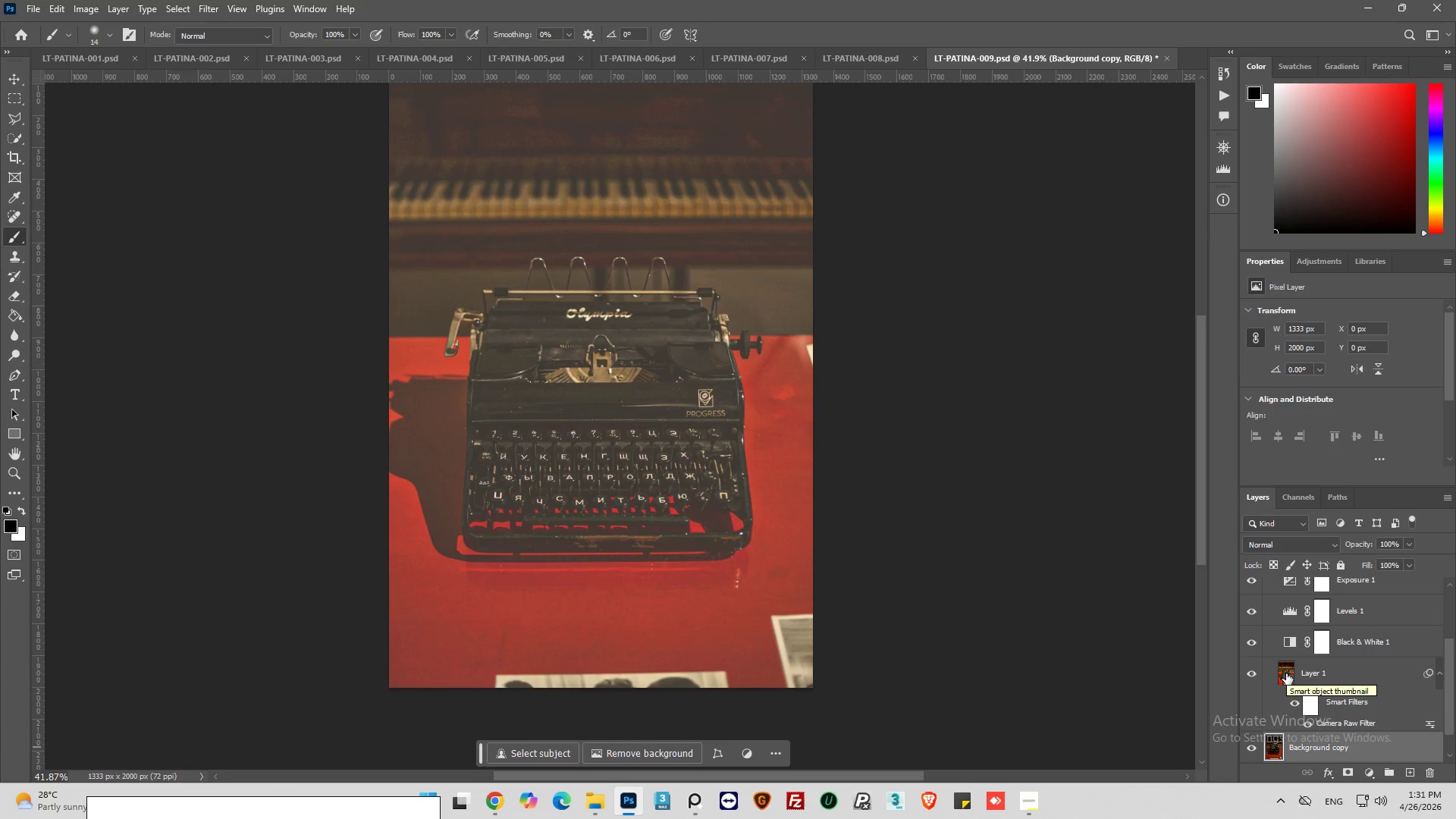 
hold_key(key=AltLeft, duration=0.33)
scroll: coordinate [1288, 637], scroll_direction: up, amount: 9.0
 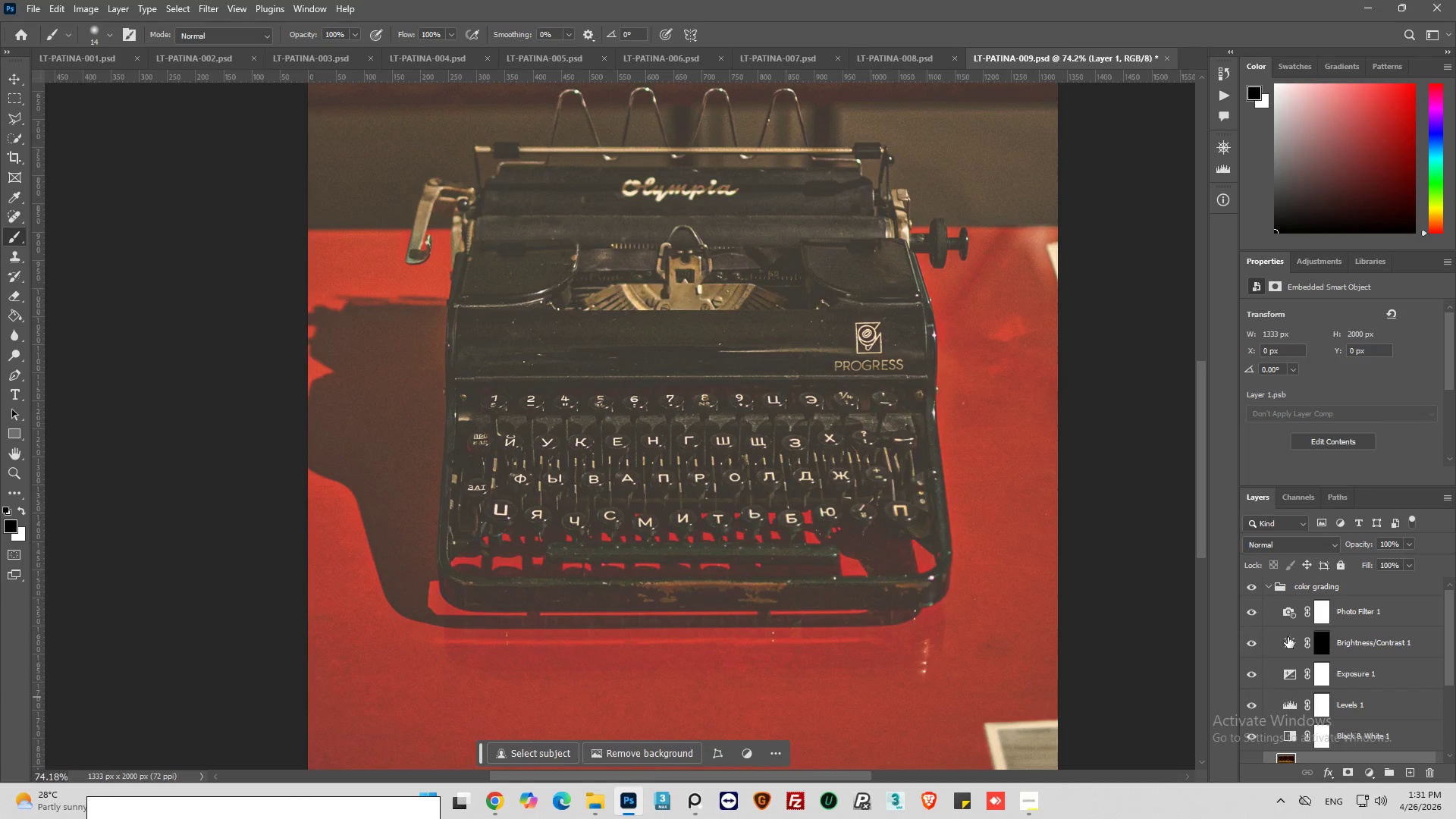 
key(Alt+AltLeft)
 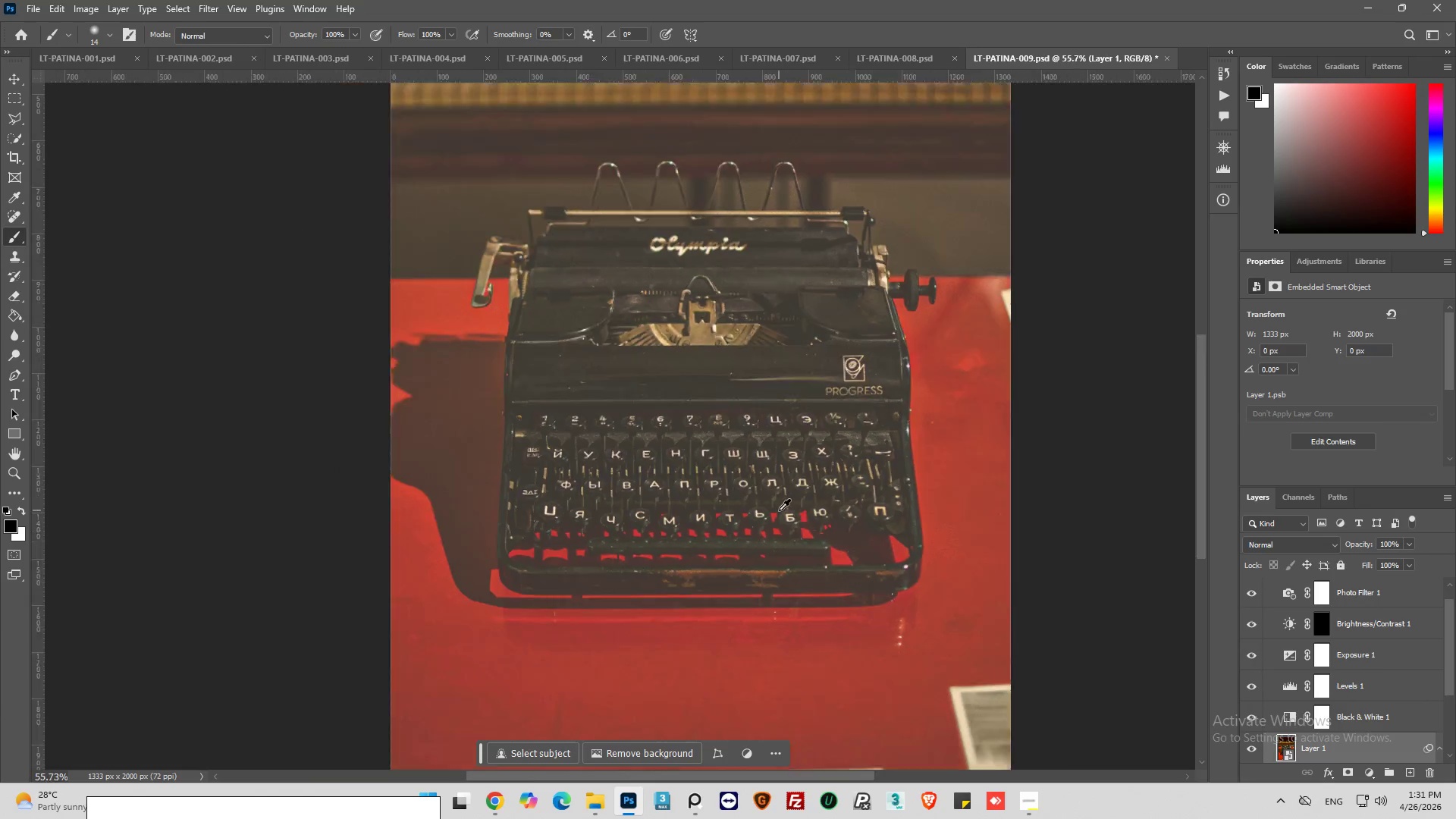 
scroll: coordinate [1252, 678], scroll_direction: down, amount: 8.0
 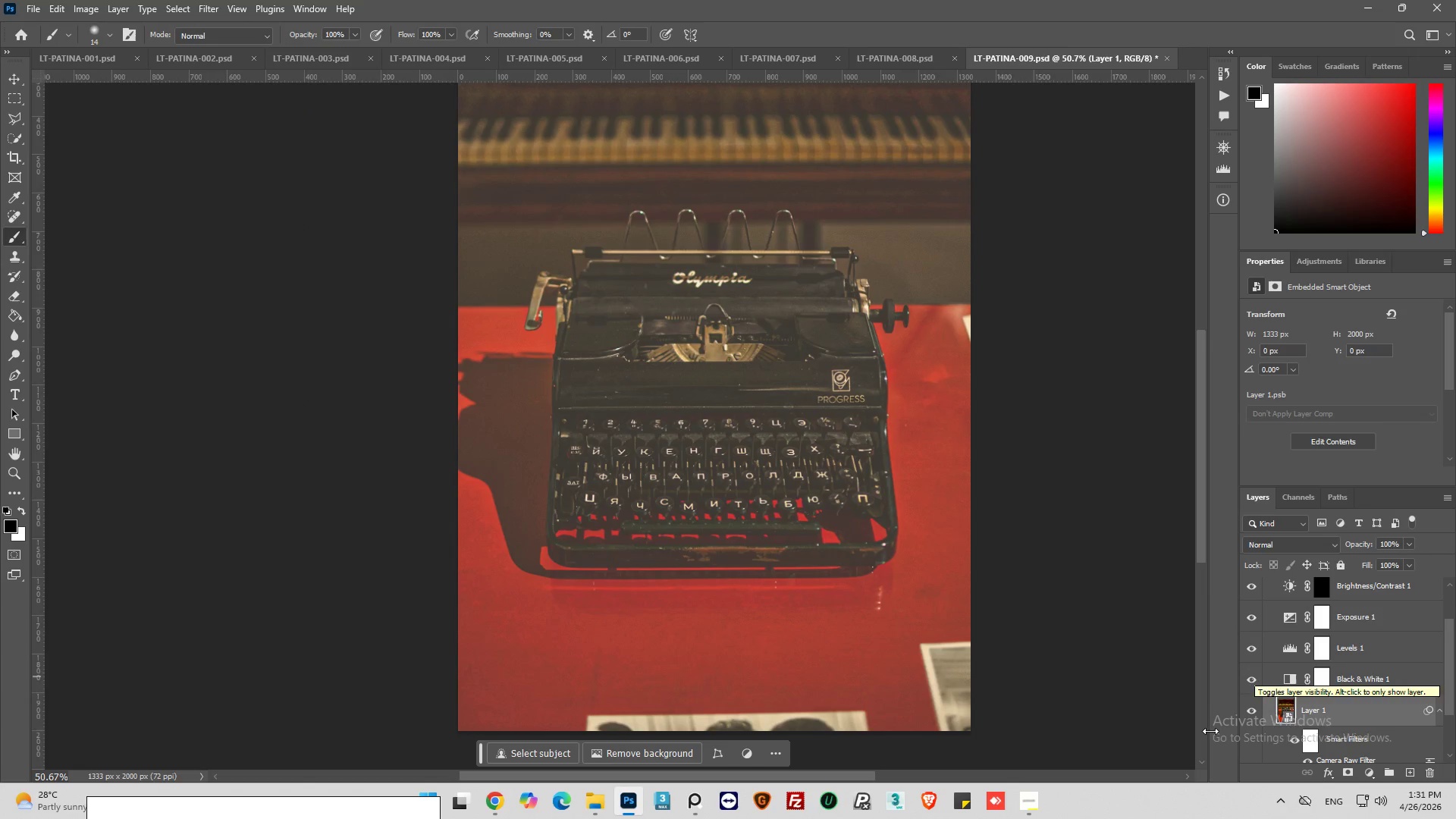 
hold_key(key=AltLeft, duration=0.58)
scroll: coordinate [810, 585], scroll_direction: up, amount: 9.0
 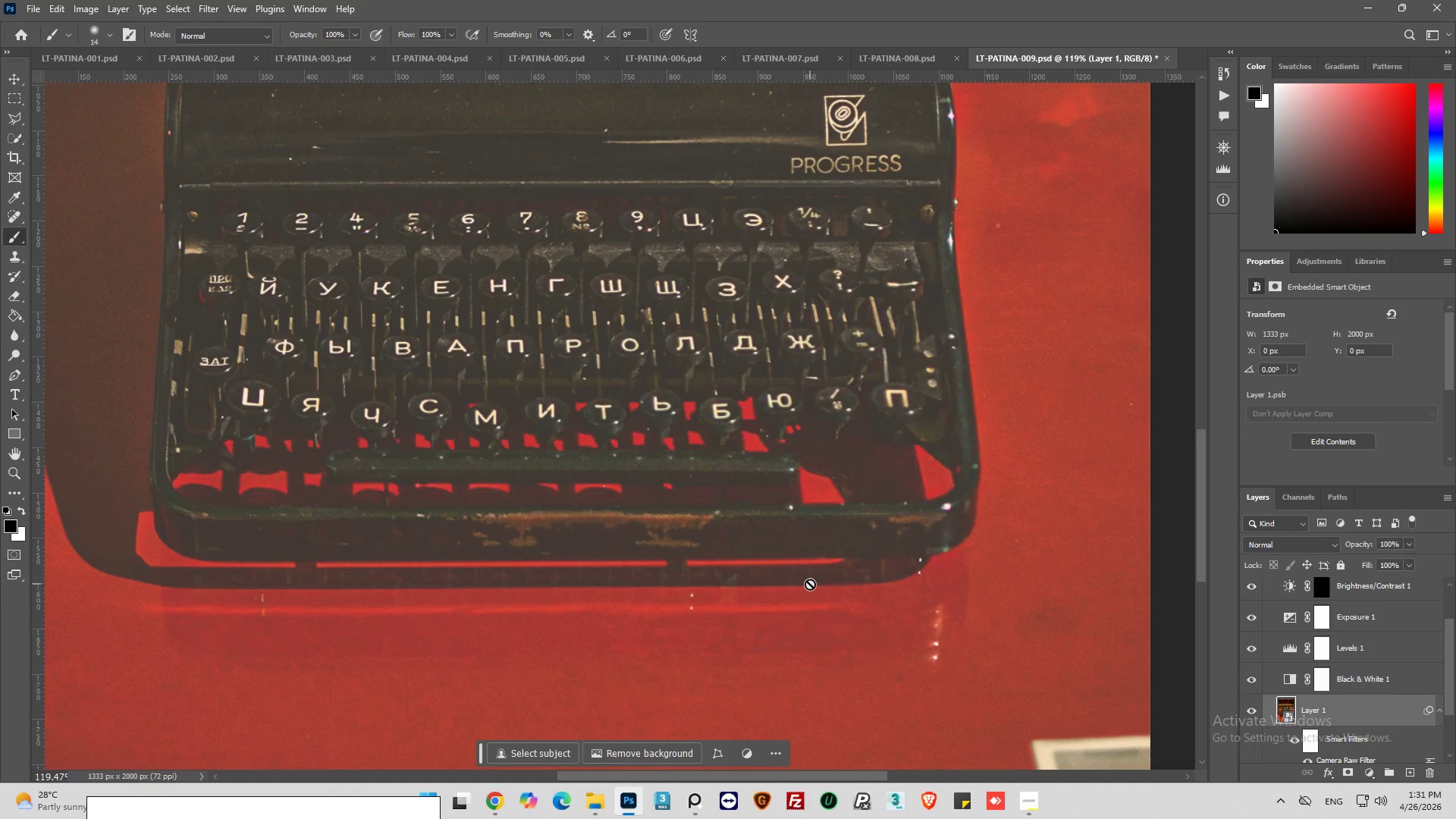 
key(Alt+AltLeft)
 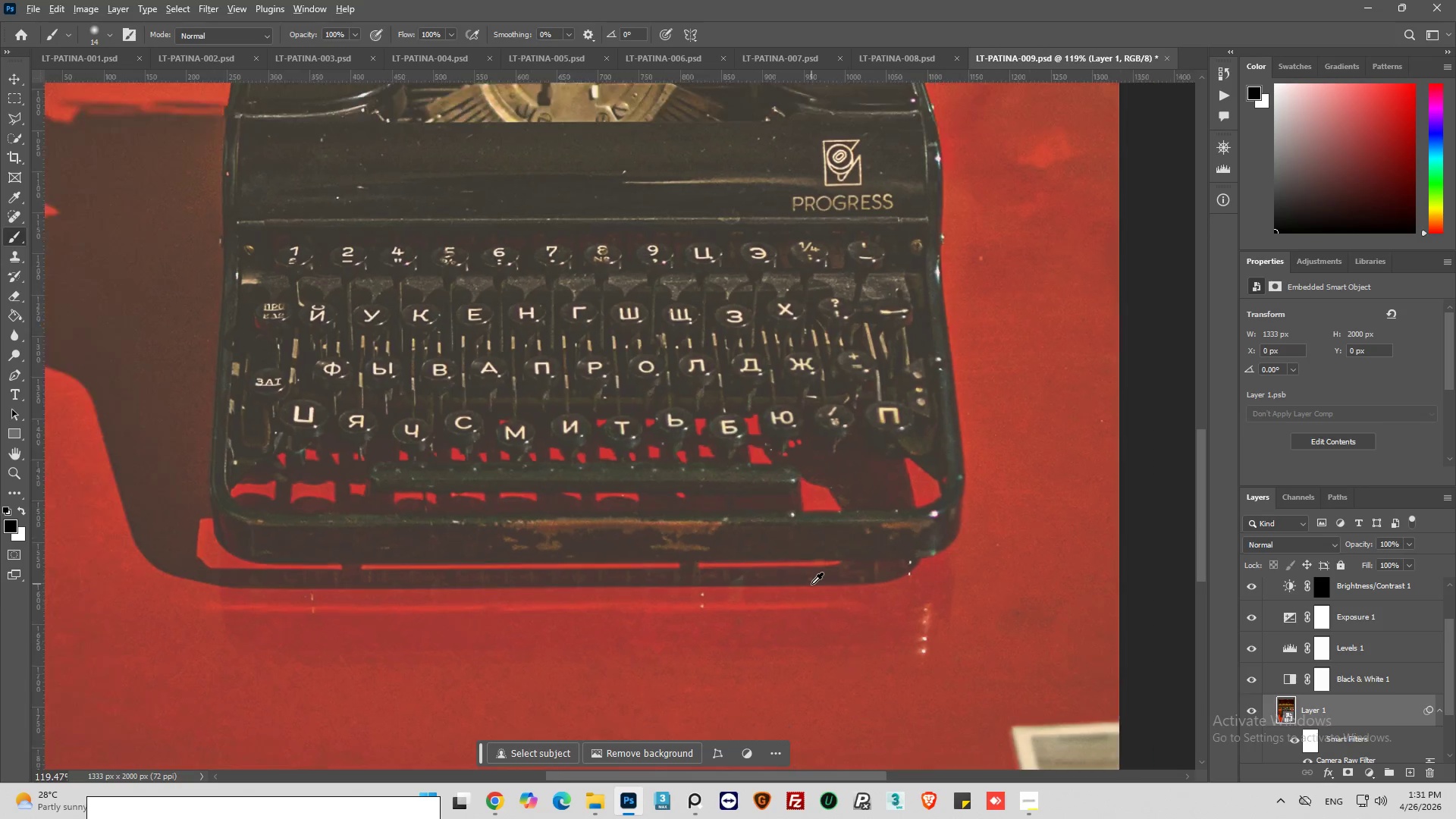 
scroll: coordinate [813, 584], scroll_direction: down, amount: 2.0
 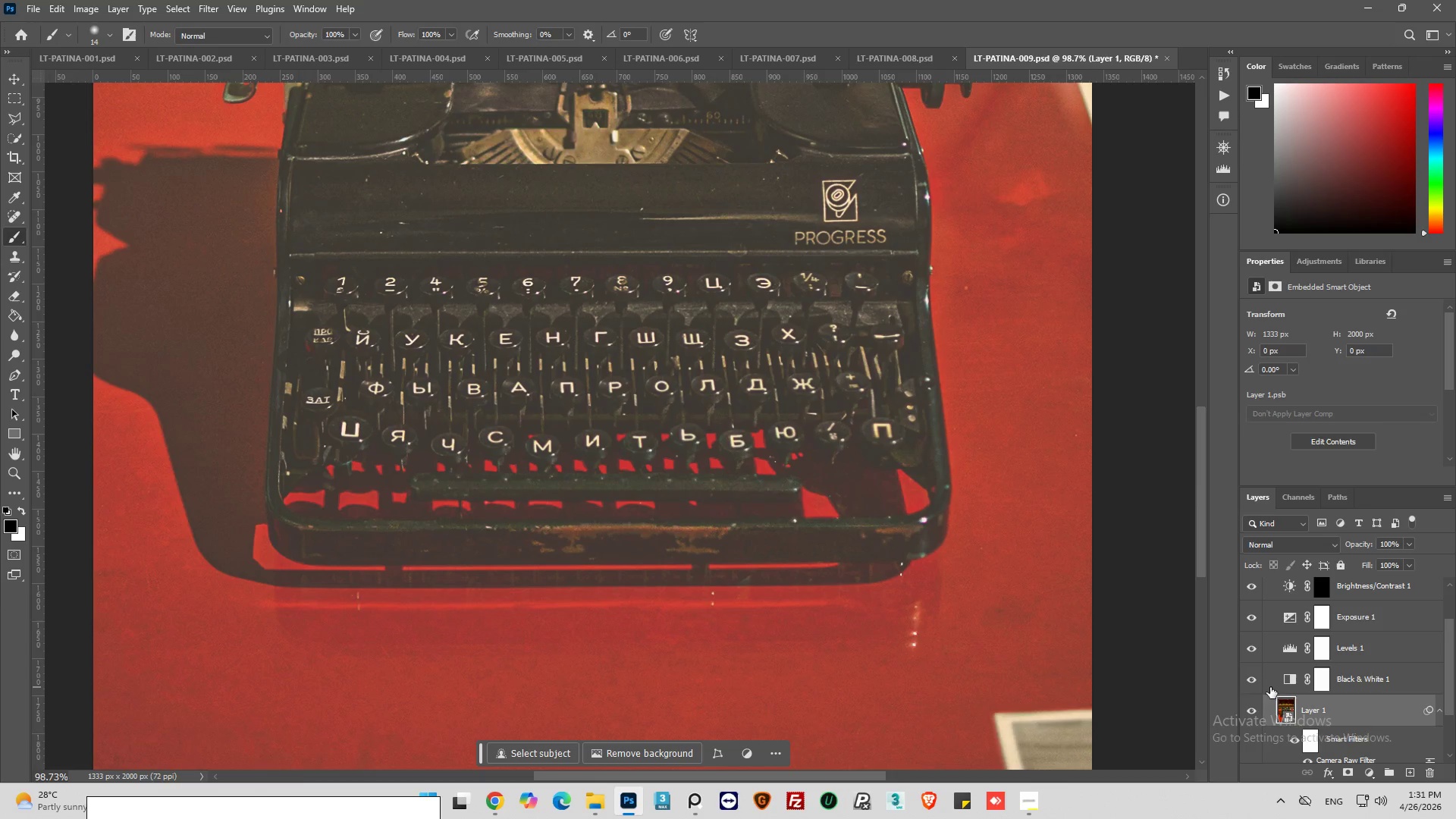 
left_click([1250, 679])
 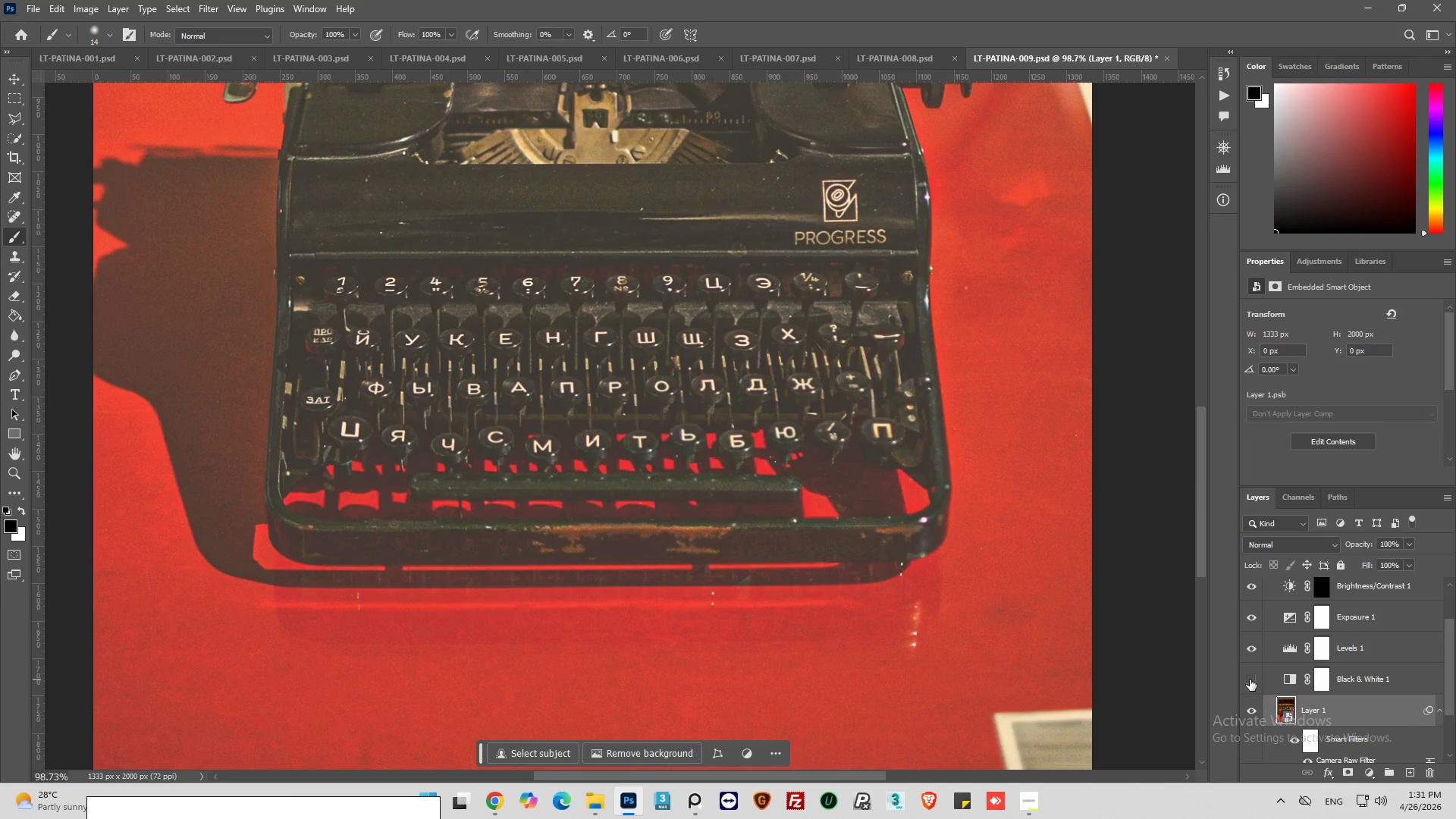 
left_click([1250, 679])
 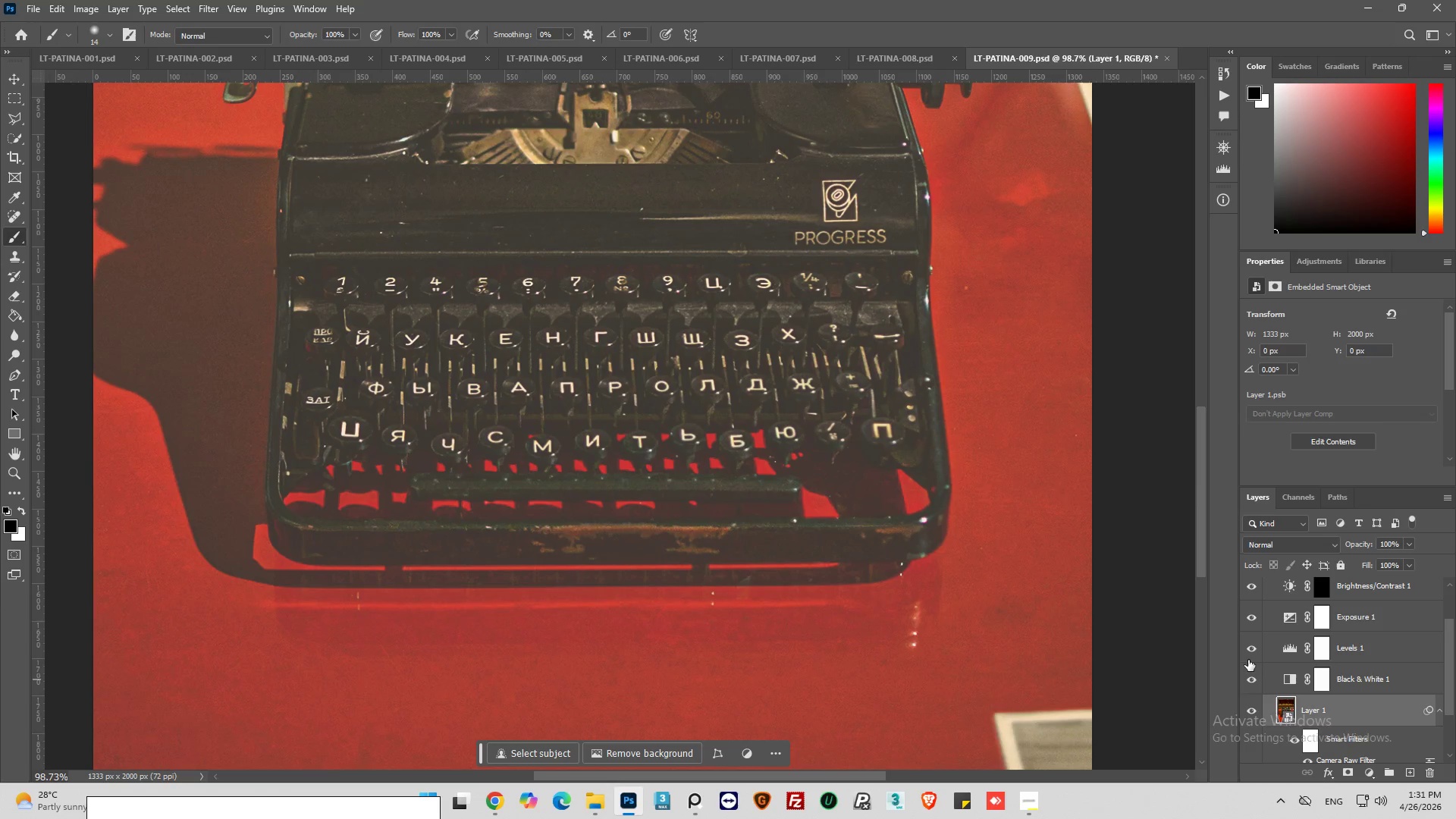 
left_click([1252, 648])
 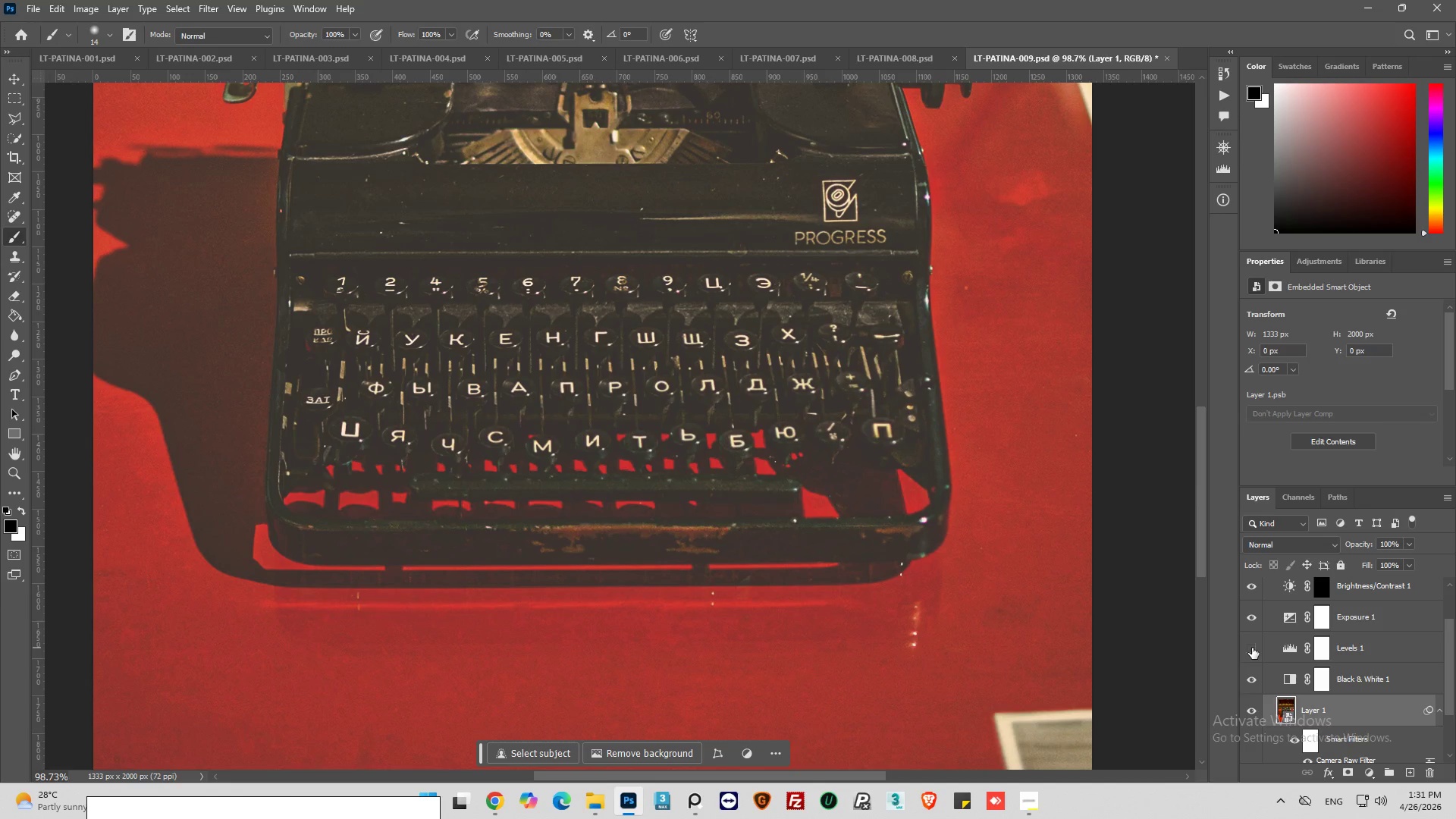 
left_click([1252, 648])
 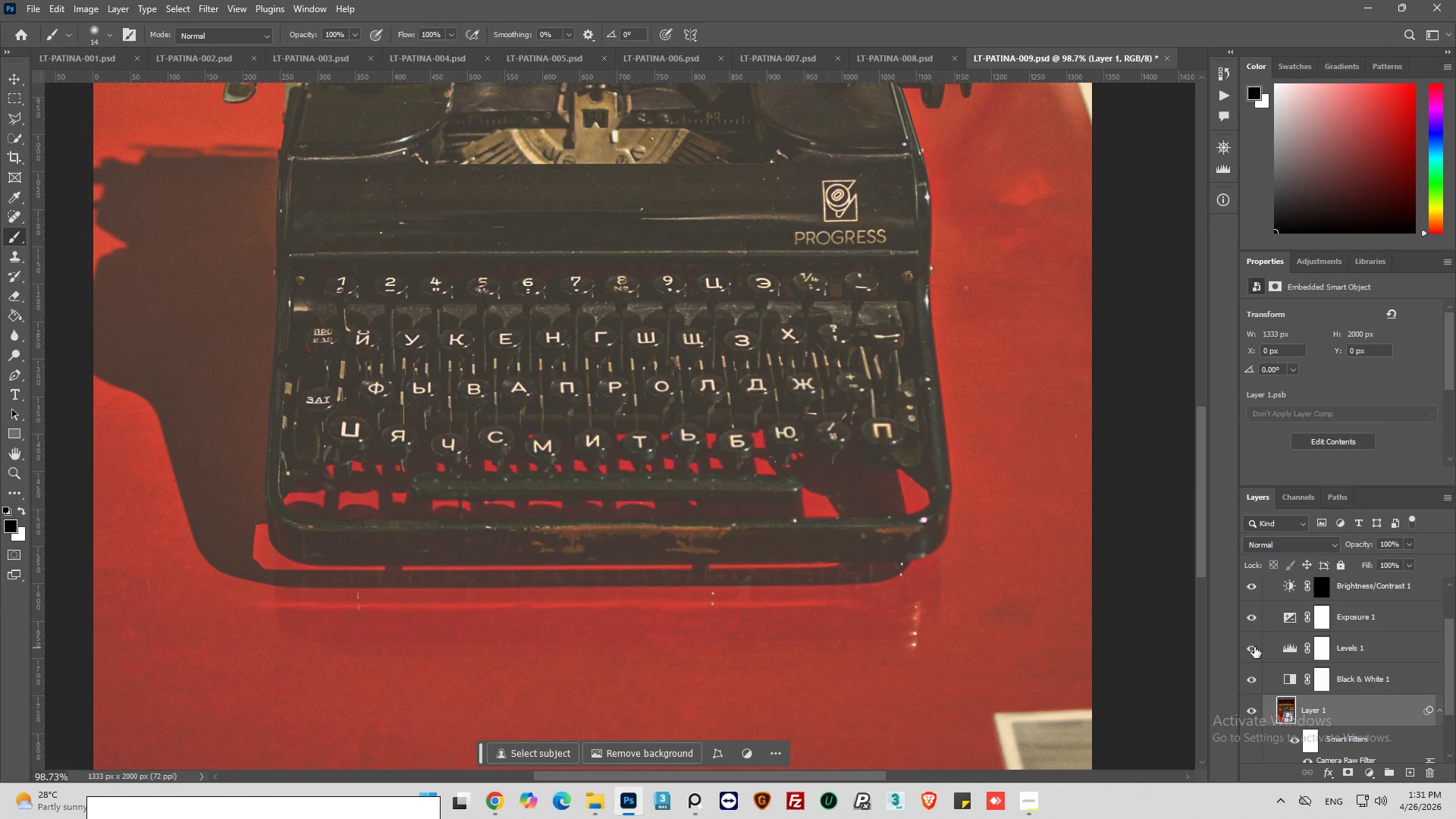 
scroll: coordinate [1254, 647], scroll_direction: up, amount: 2.0
 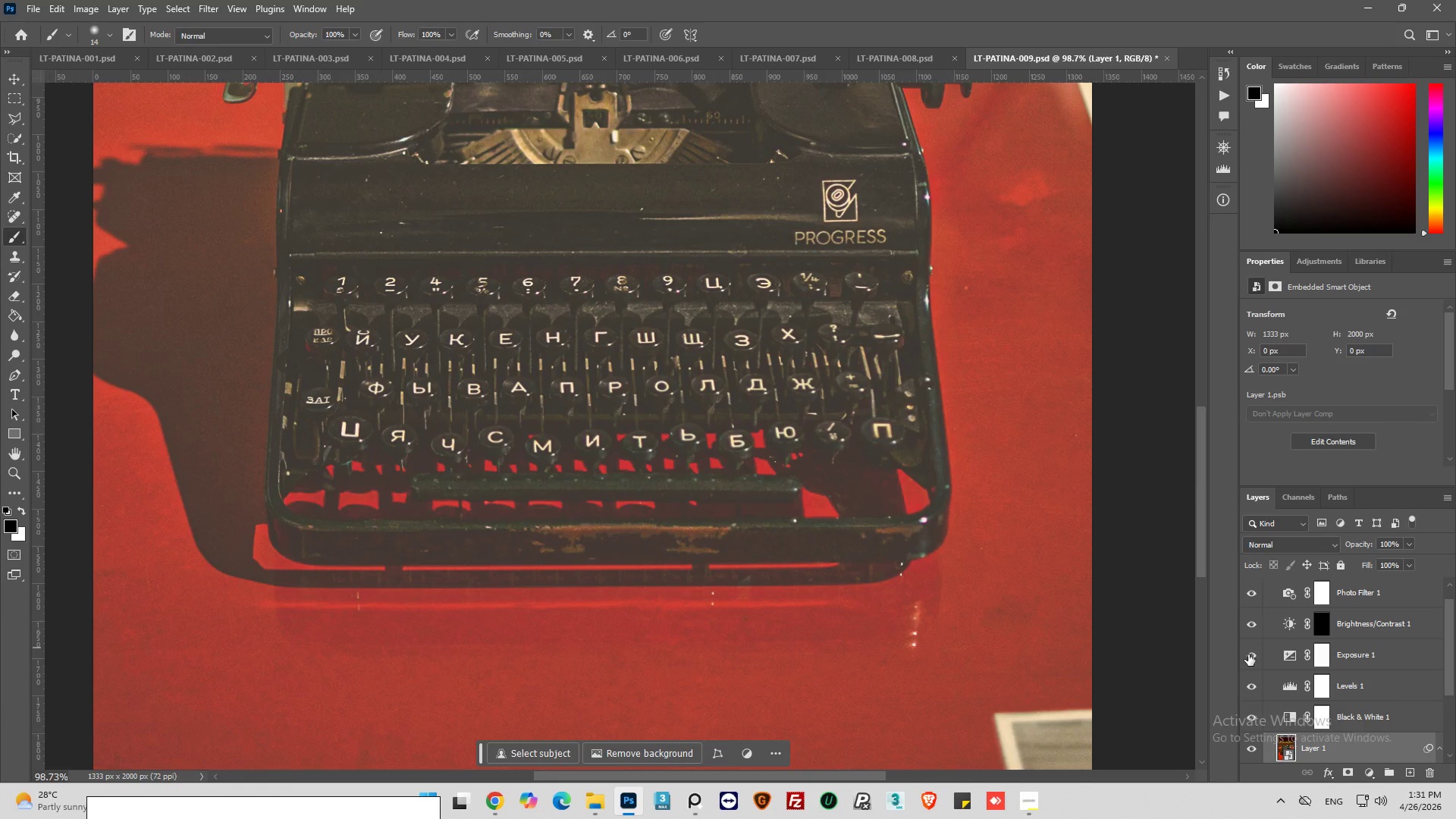 
left_click([1248, 654])
 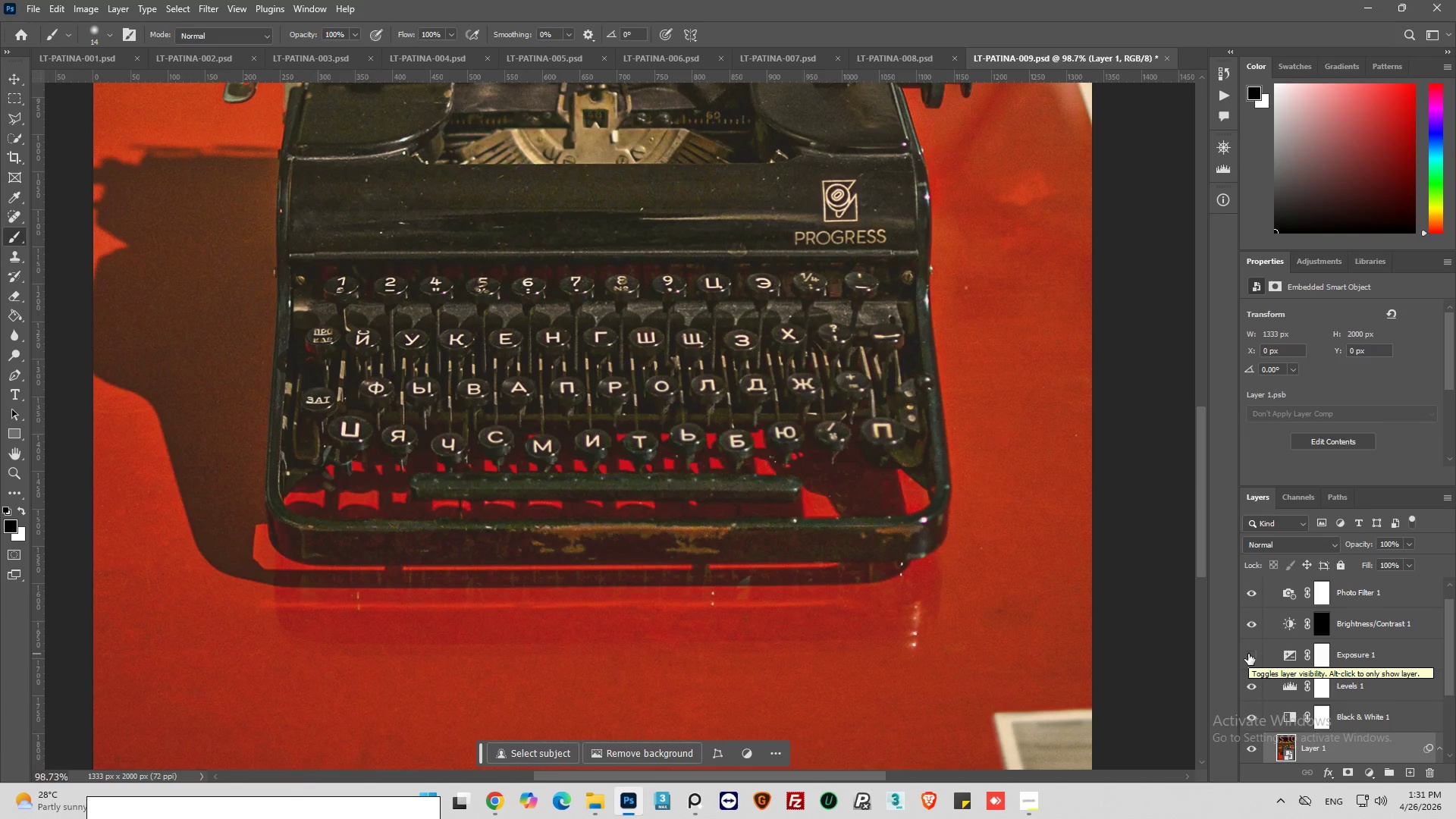 
left_click([1248, 654])
 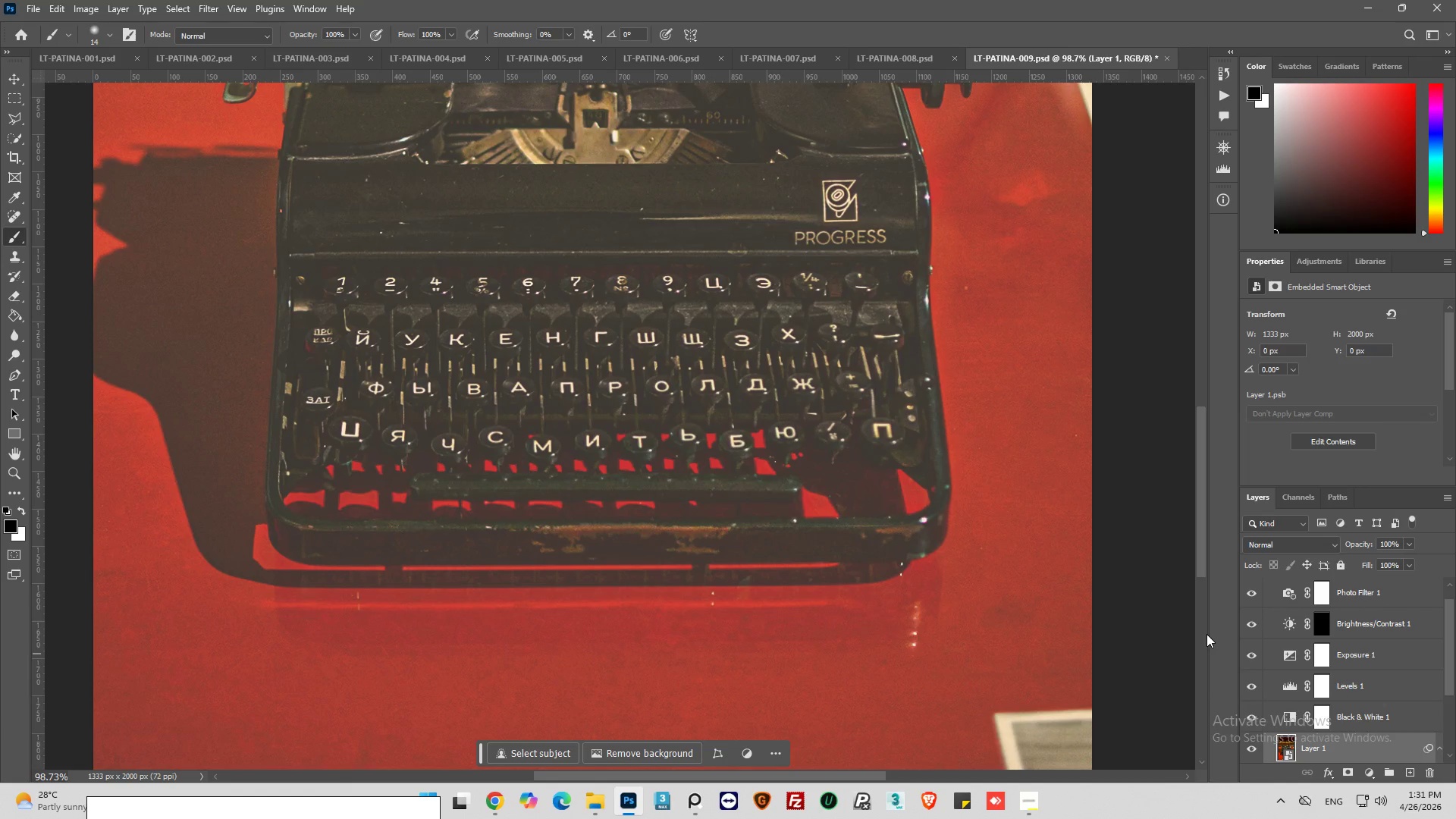 
wait(10.56)
 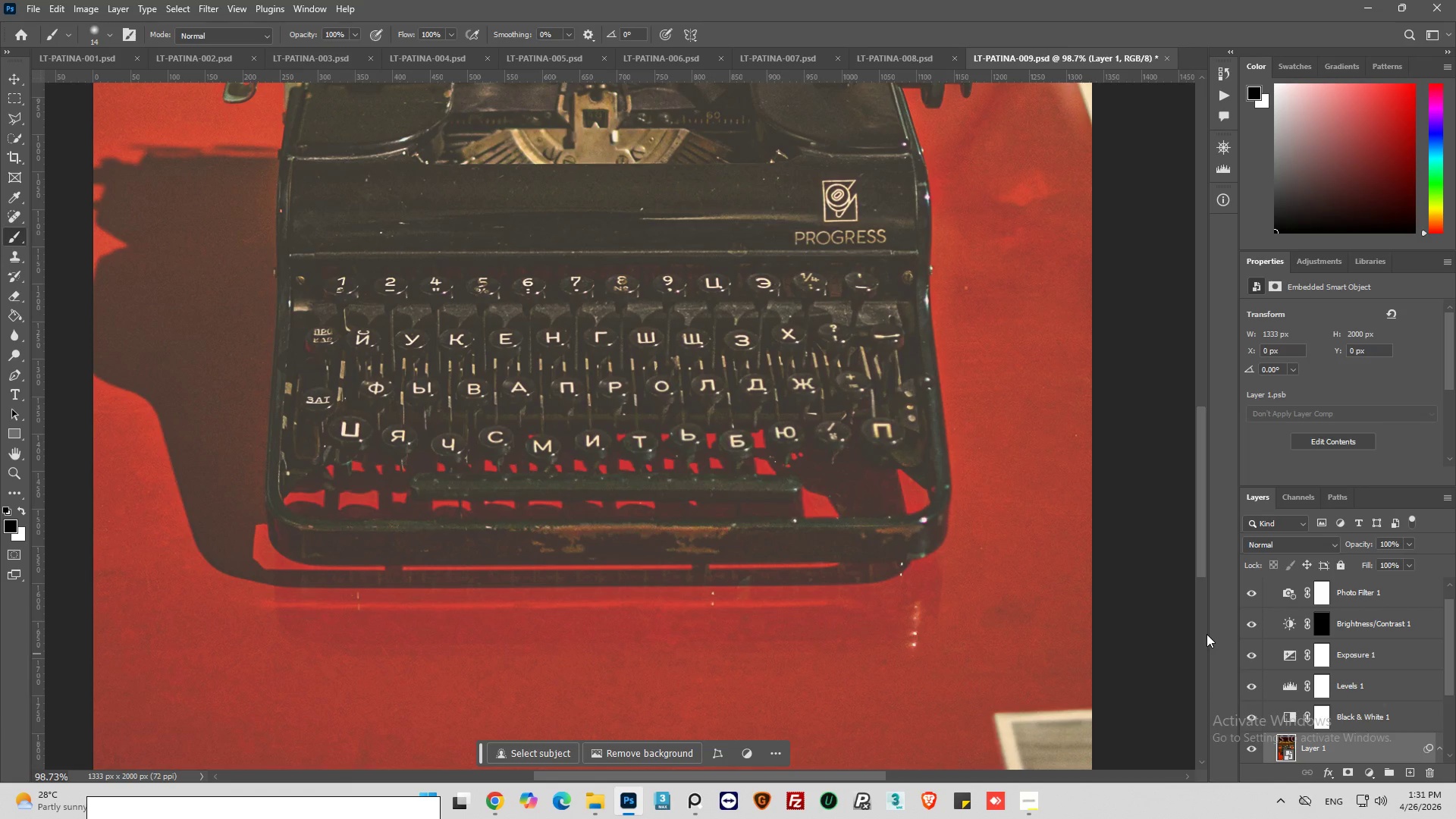 
left_click([1251, 629])
 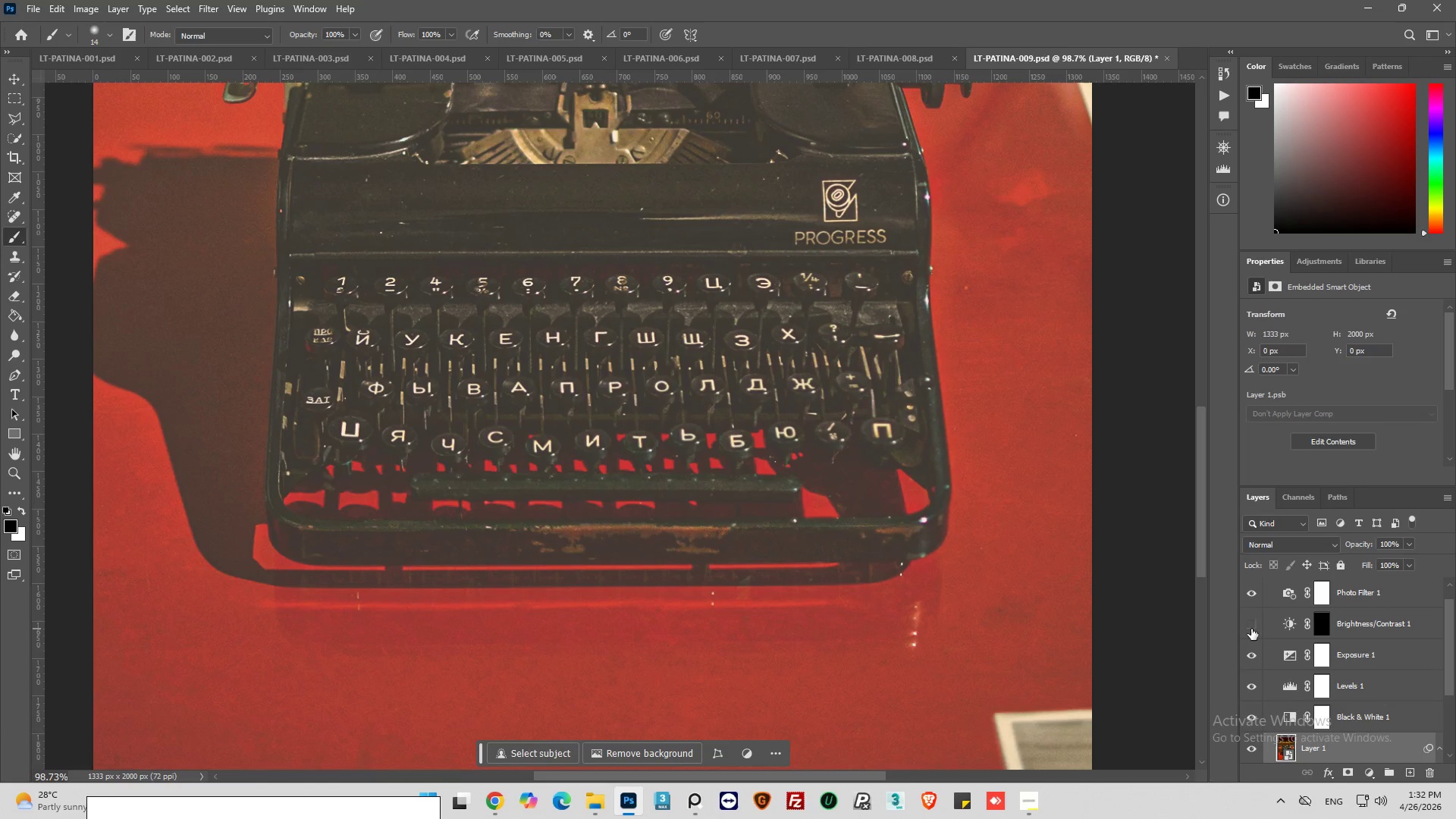 
left_click([1251, 629])
 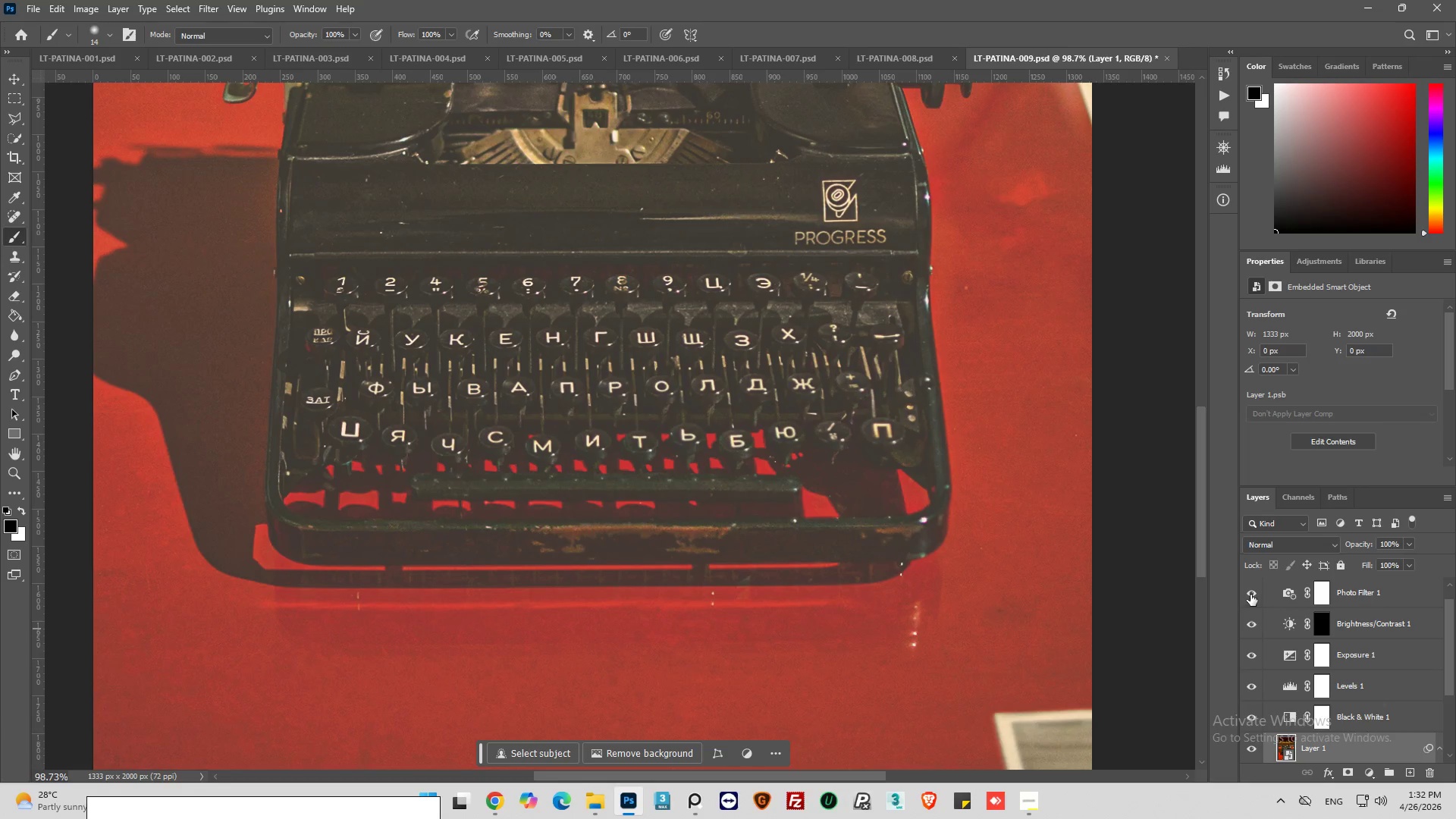 
left_click([1251, 594])
 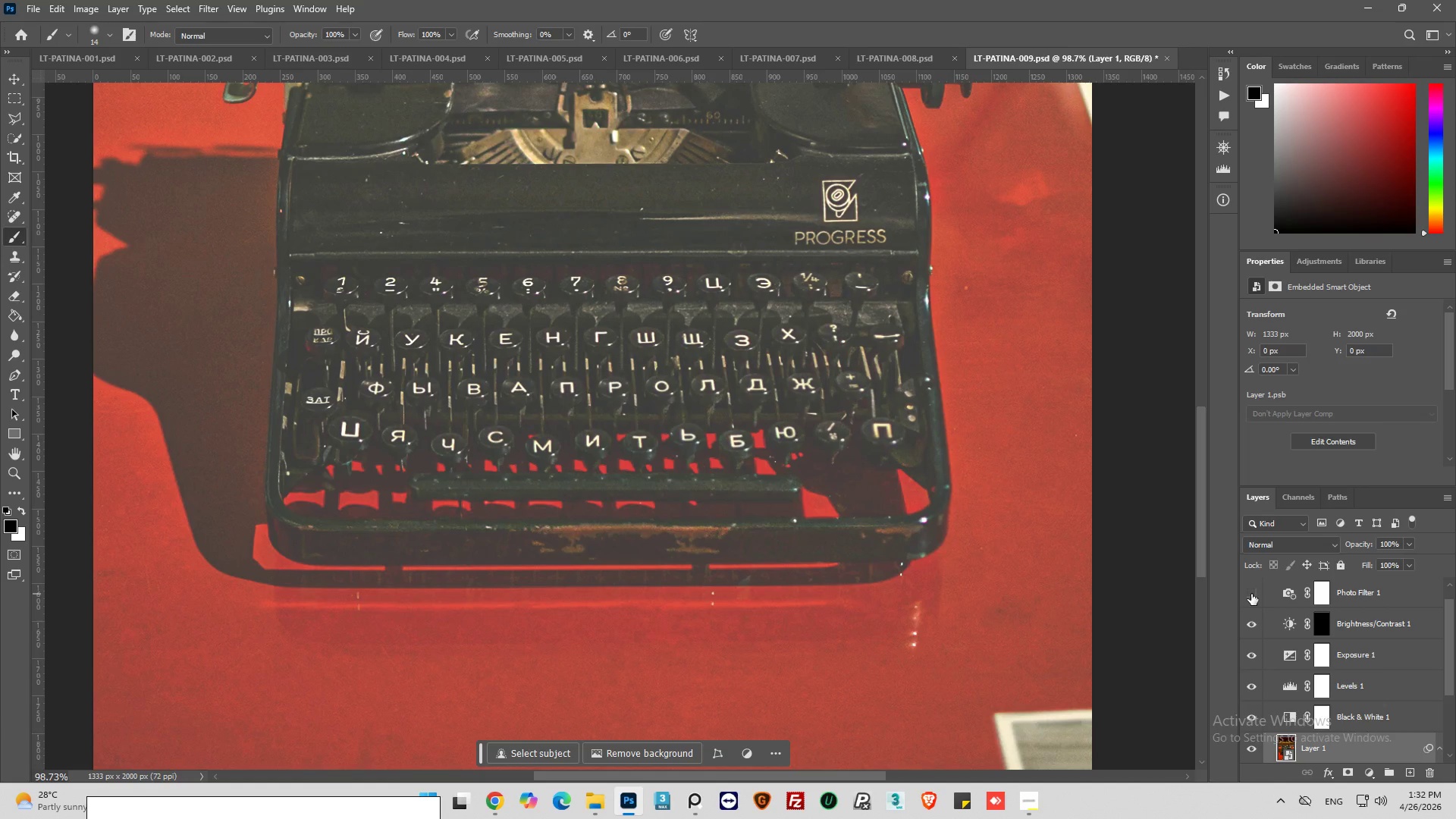 
left_click([1251, 594])
 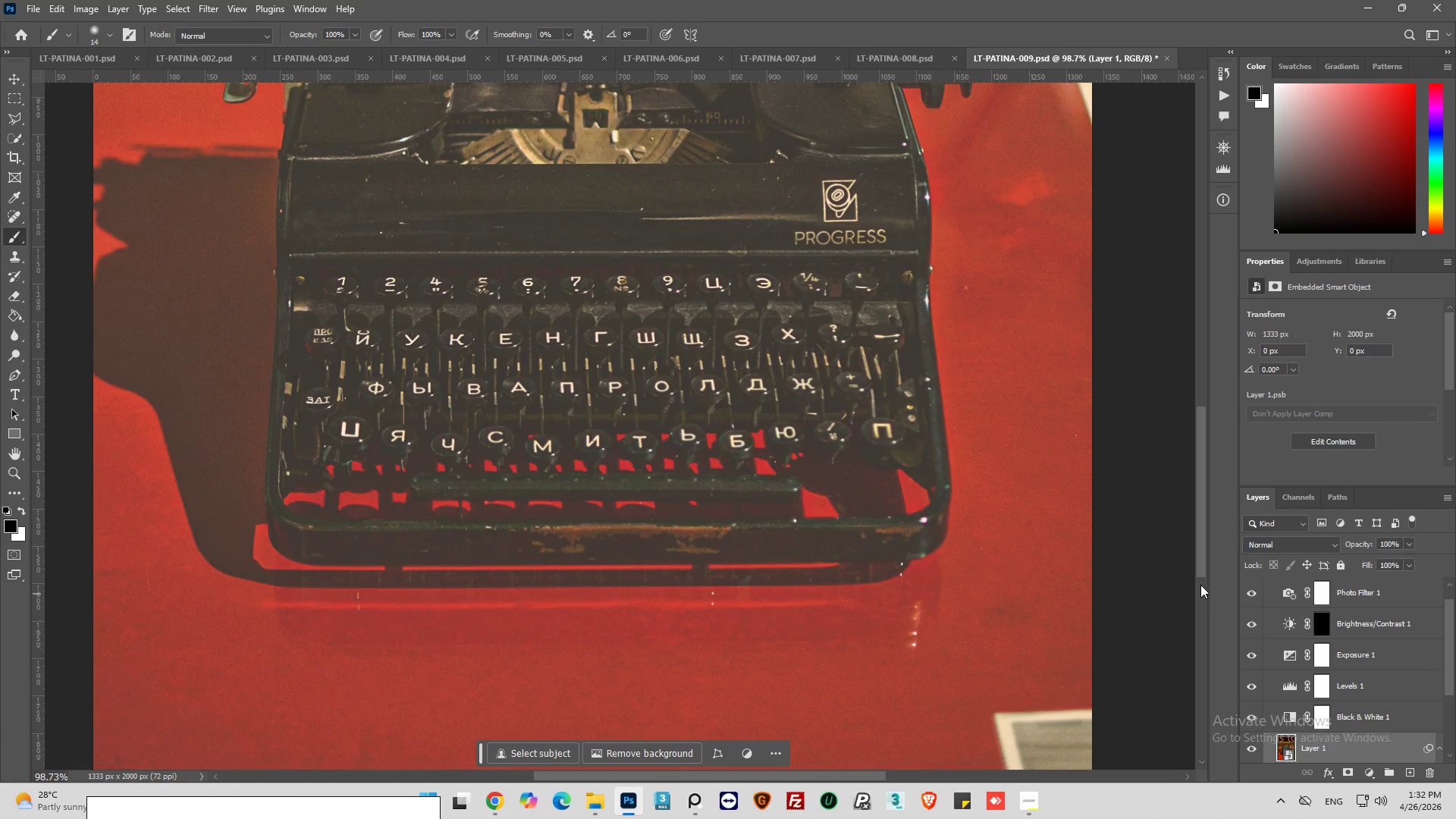 
hold_key(key=AltLeft, duration=0.42)
scroll: coordinate [934, 475], scroll_direction: down, amount: 1.0
 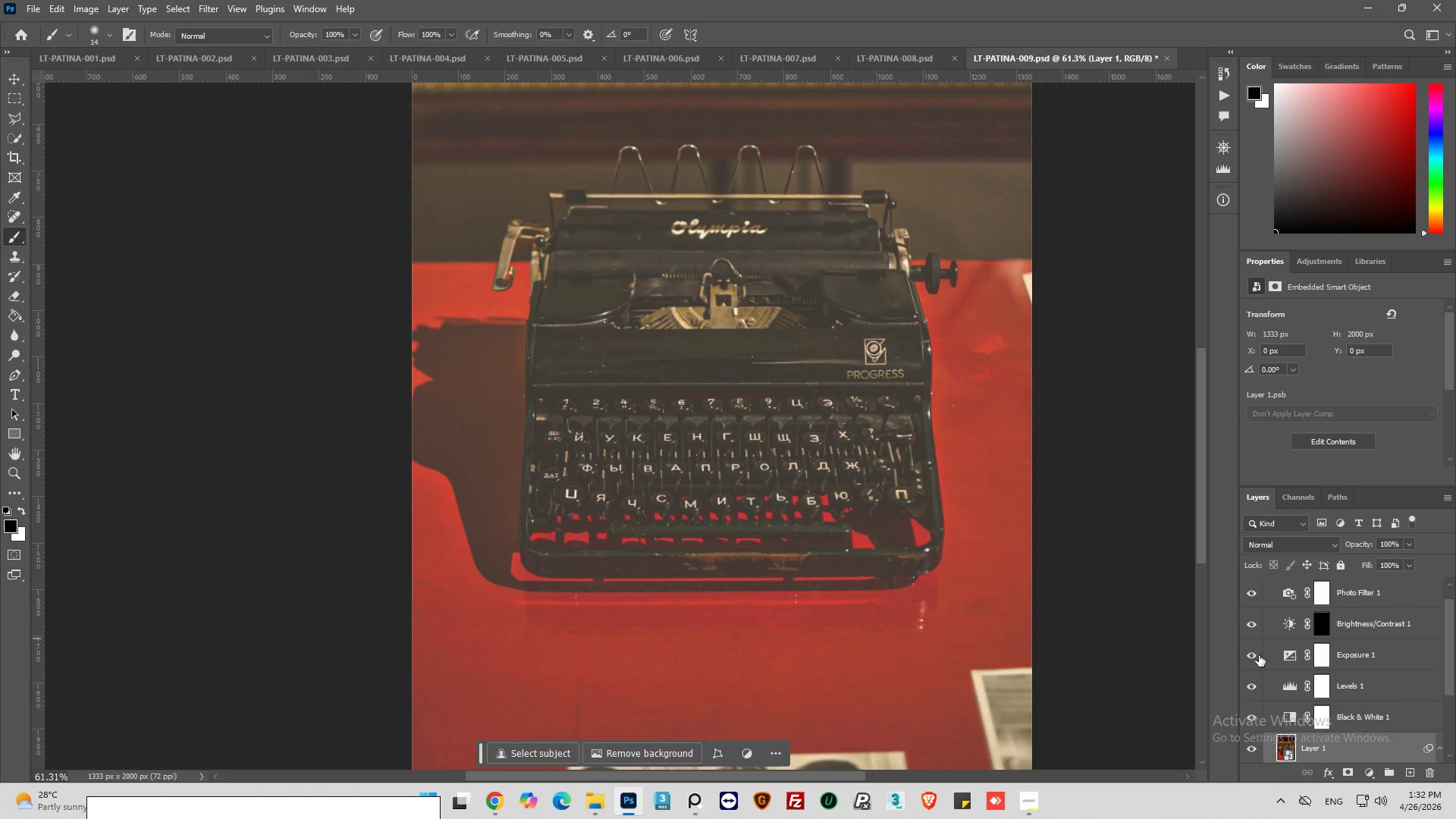 
scroll: coordinate [1316, 640], scroll_direction: up, amount: 5.0
 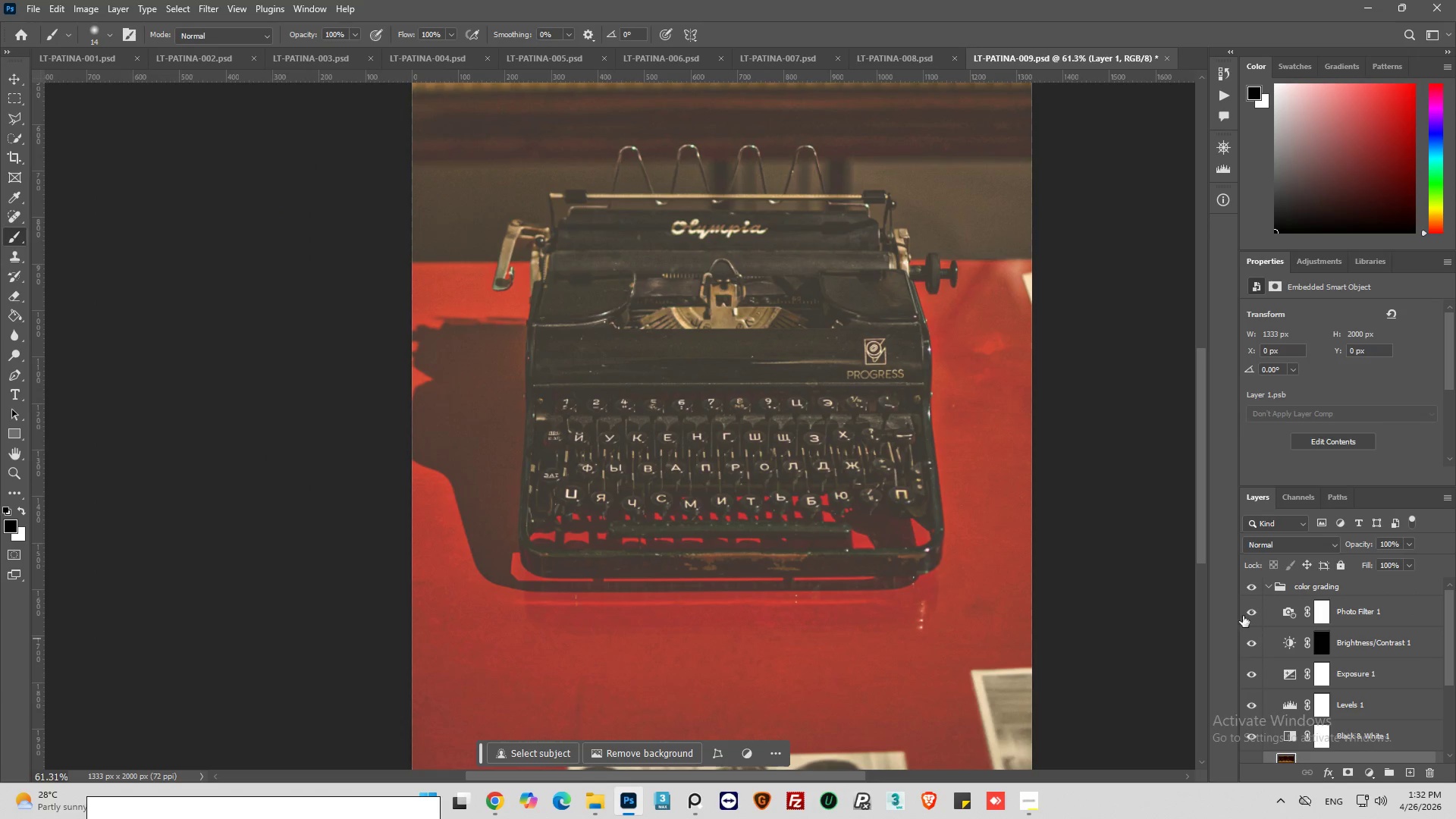 
left_click([1243, 613])
 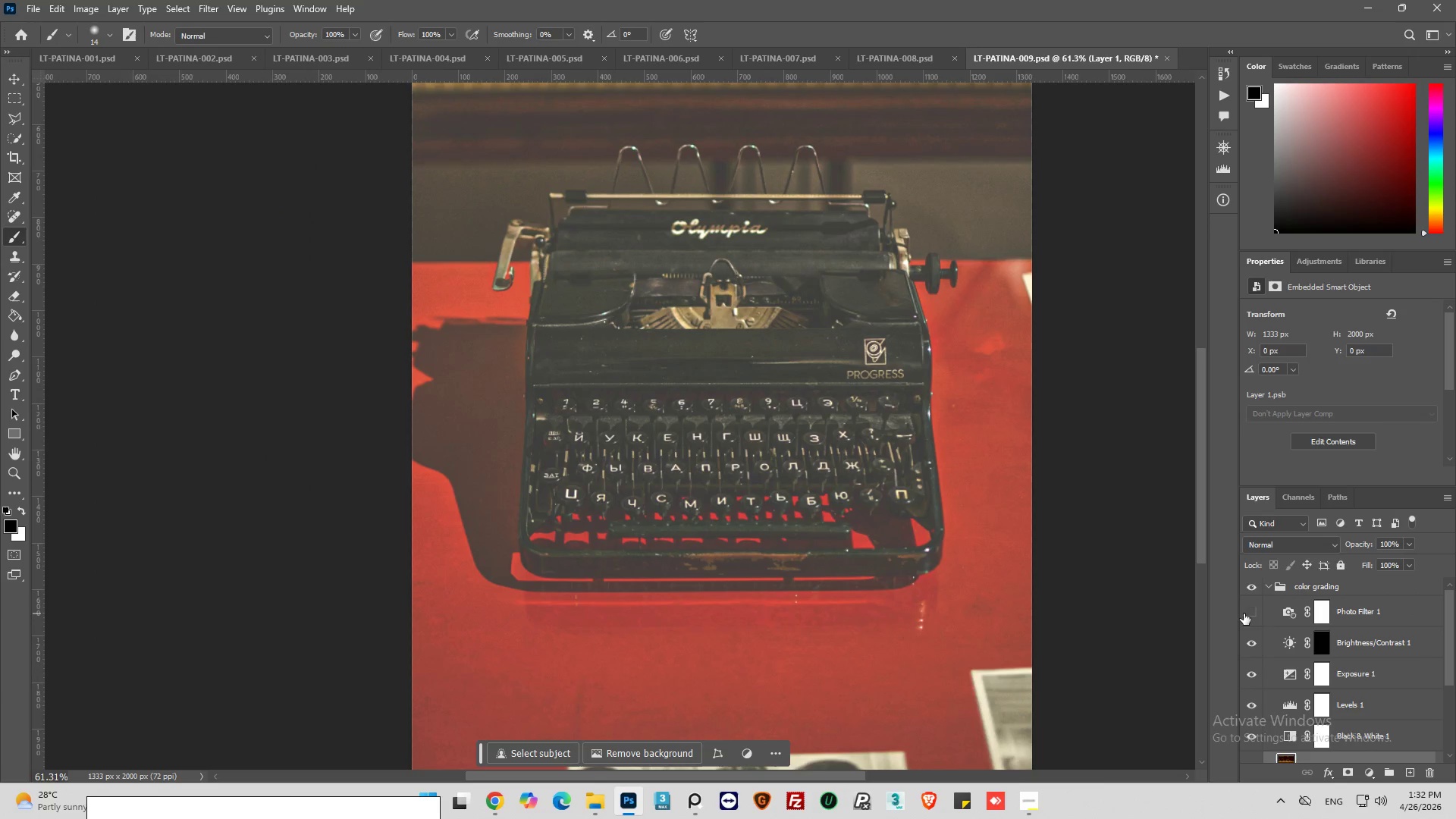 
left_click([1244, 613])
 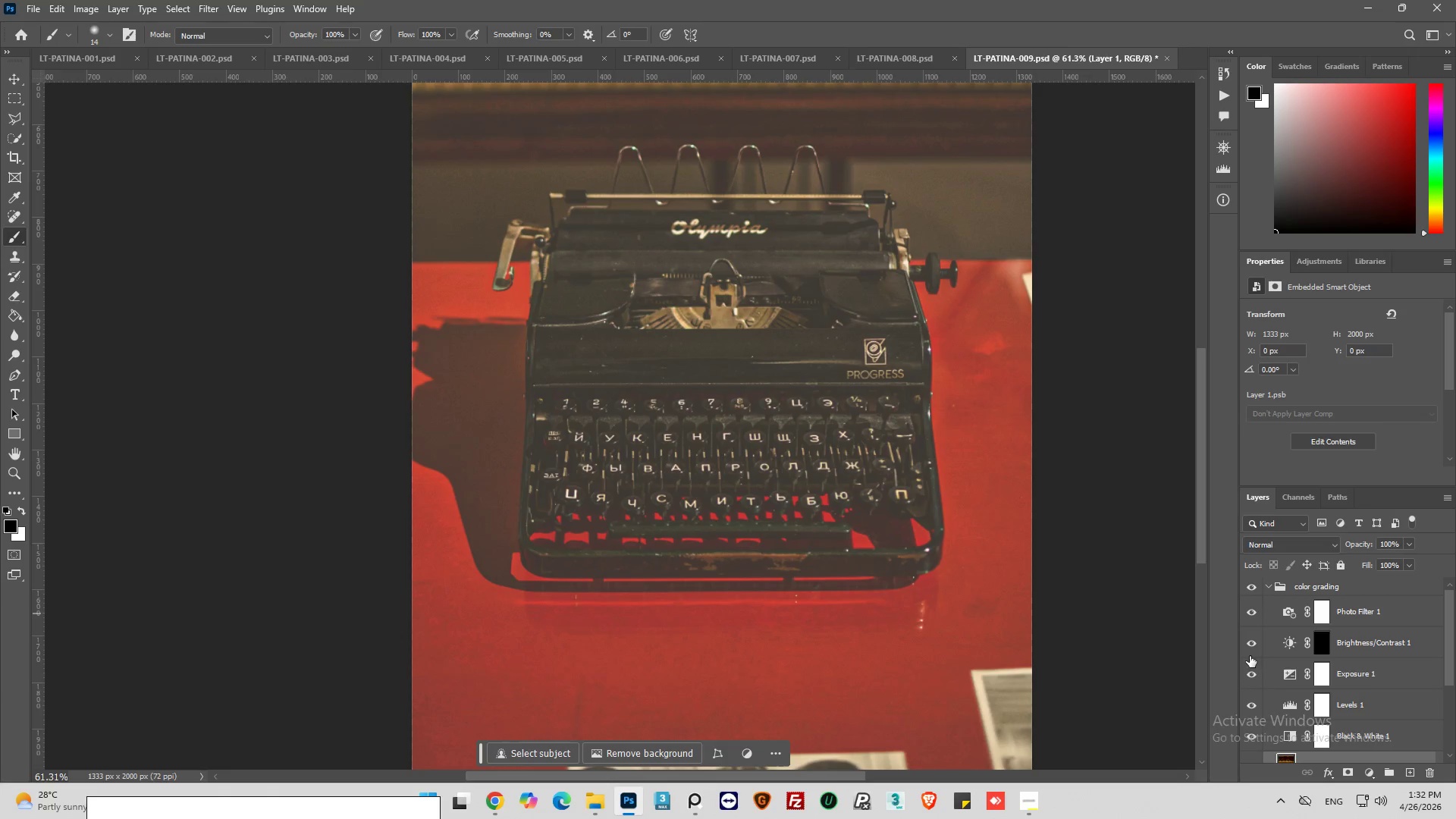 
left_click([1252, 645])
 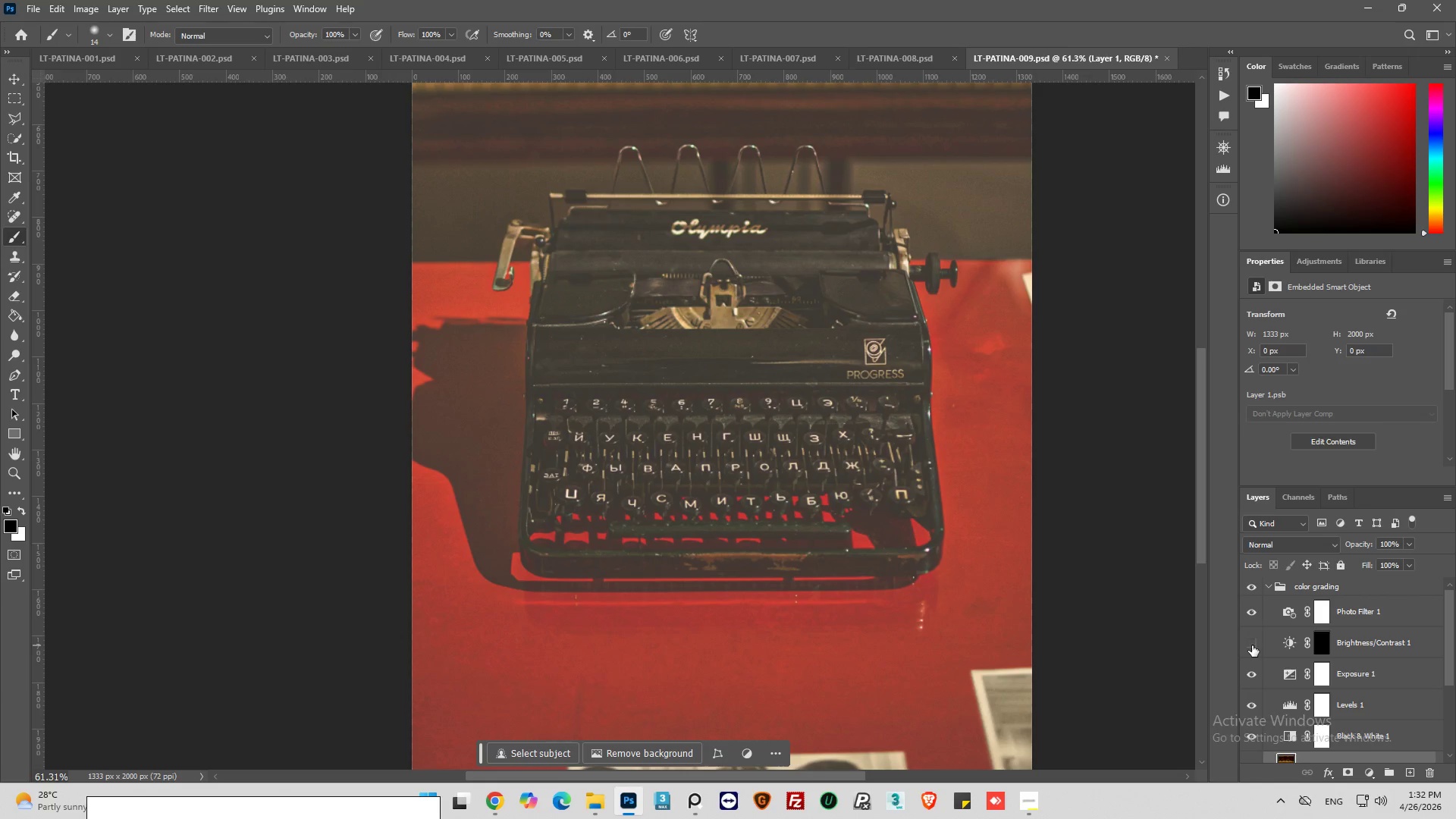 
left_click([1252, 645])
 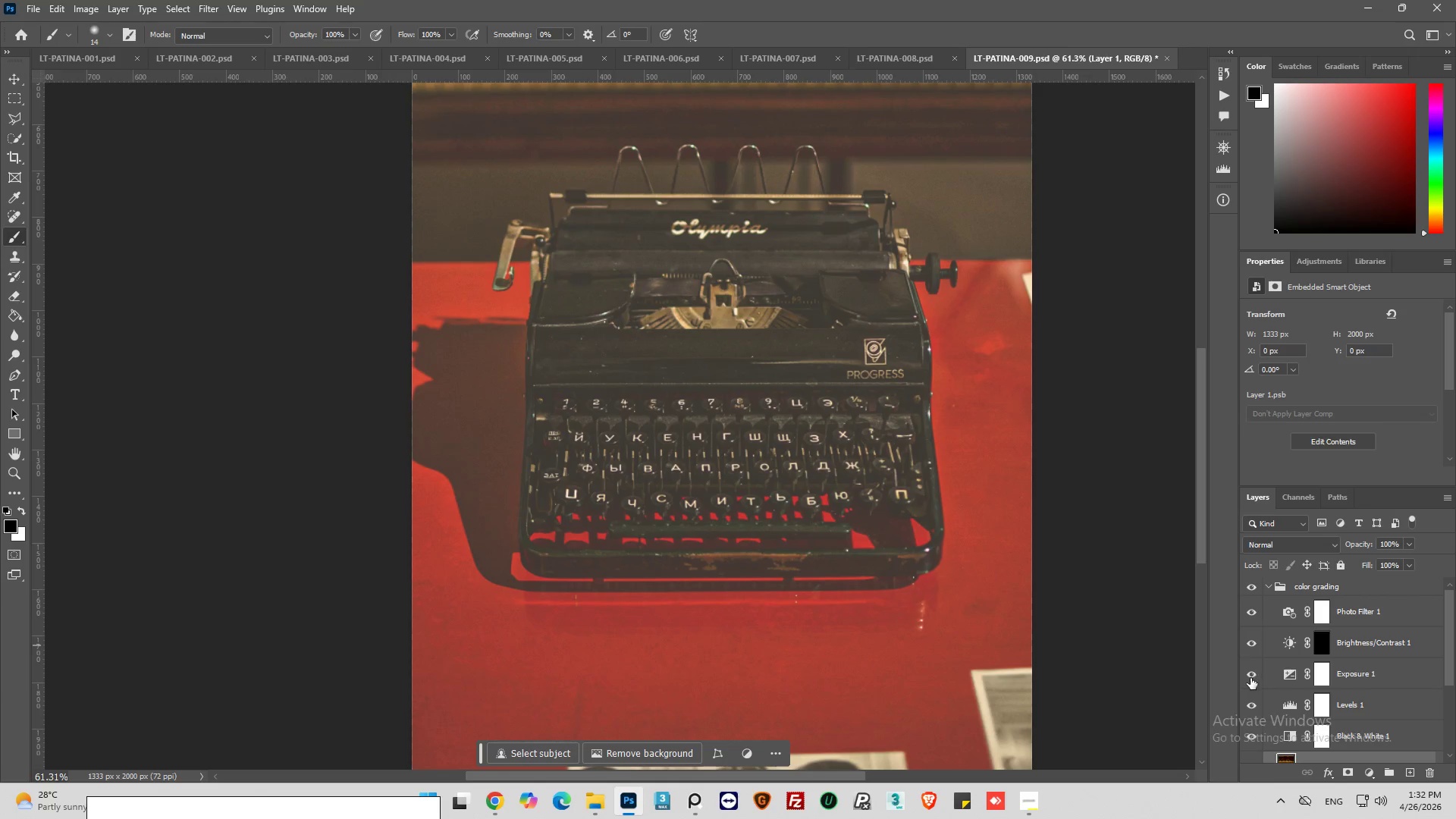 
left_click([1250, 678])
 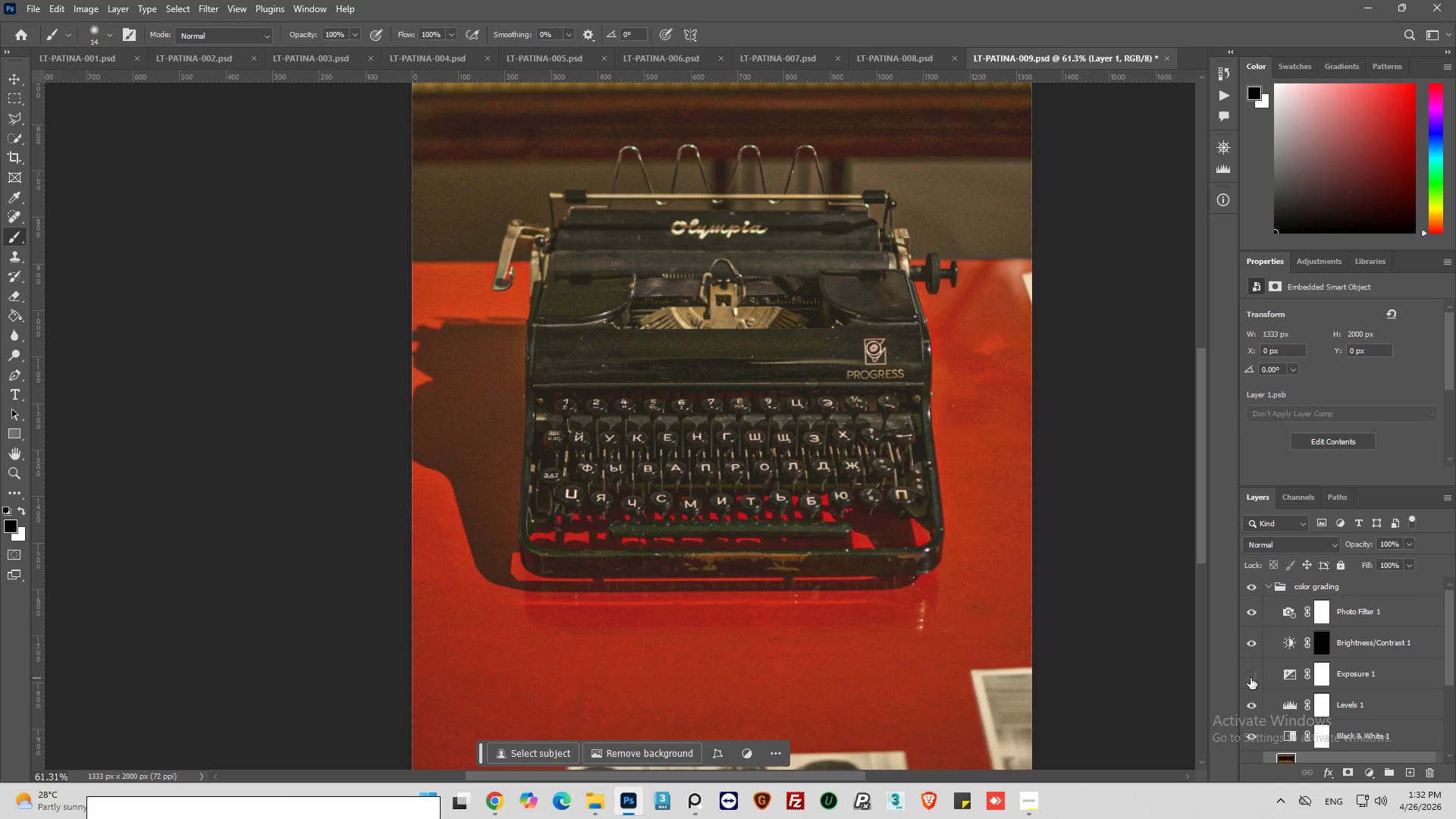 
left_click([1250, 678])
 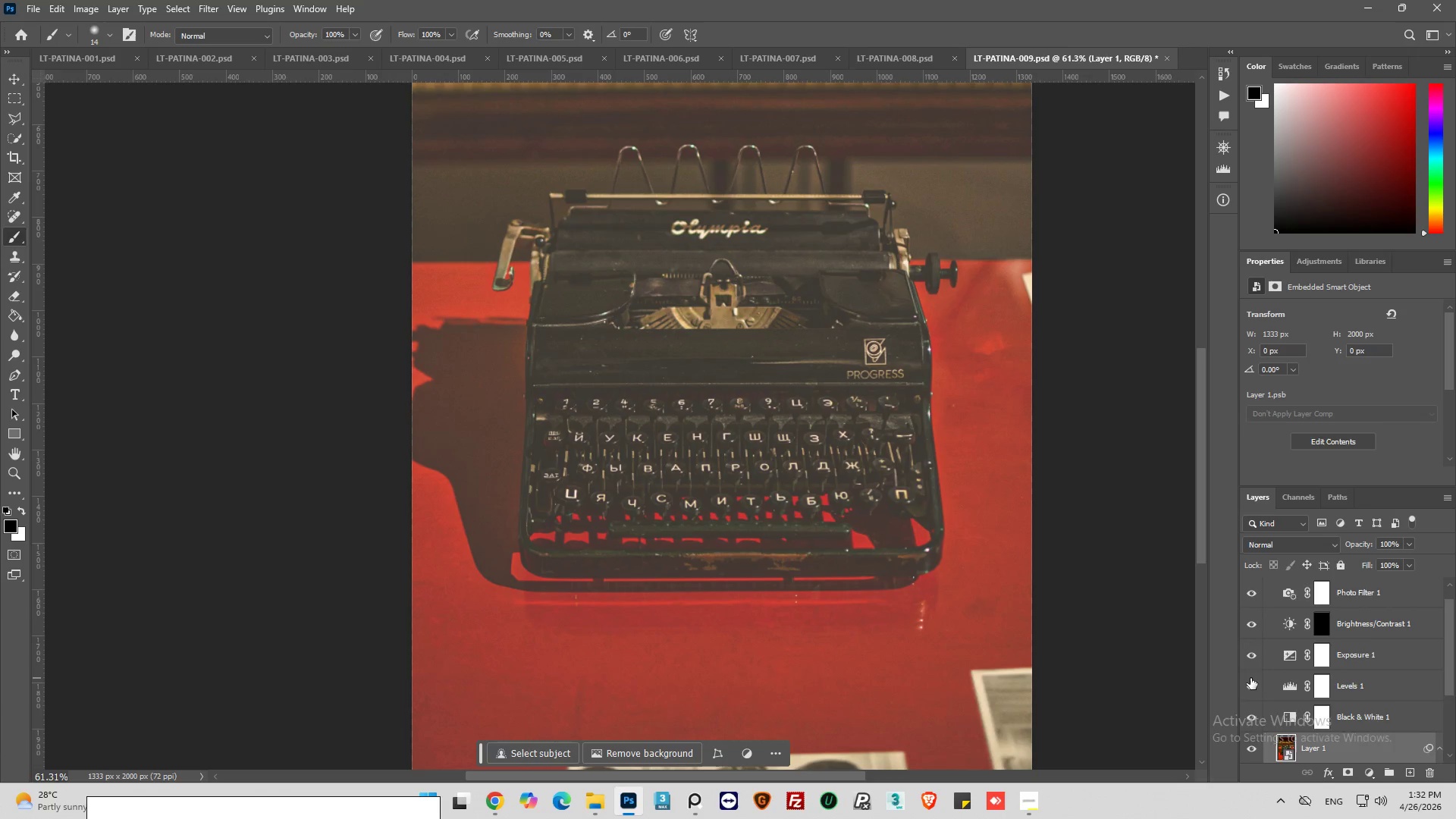 
scroll: coordinate [1250, 678], scroll_direction: down, amount: 2.0
 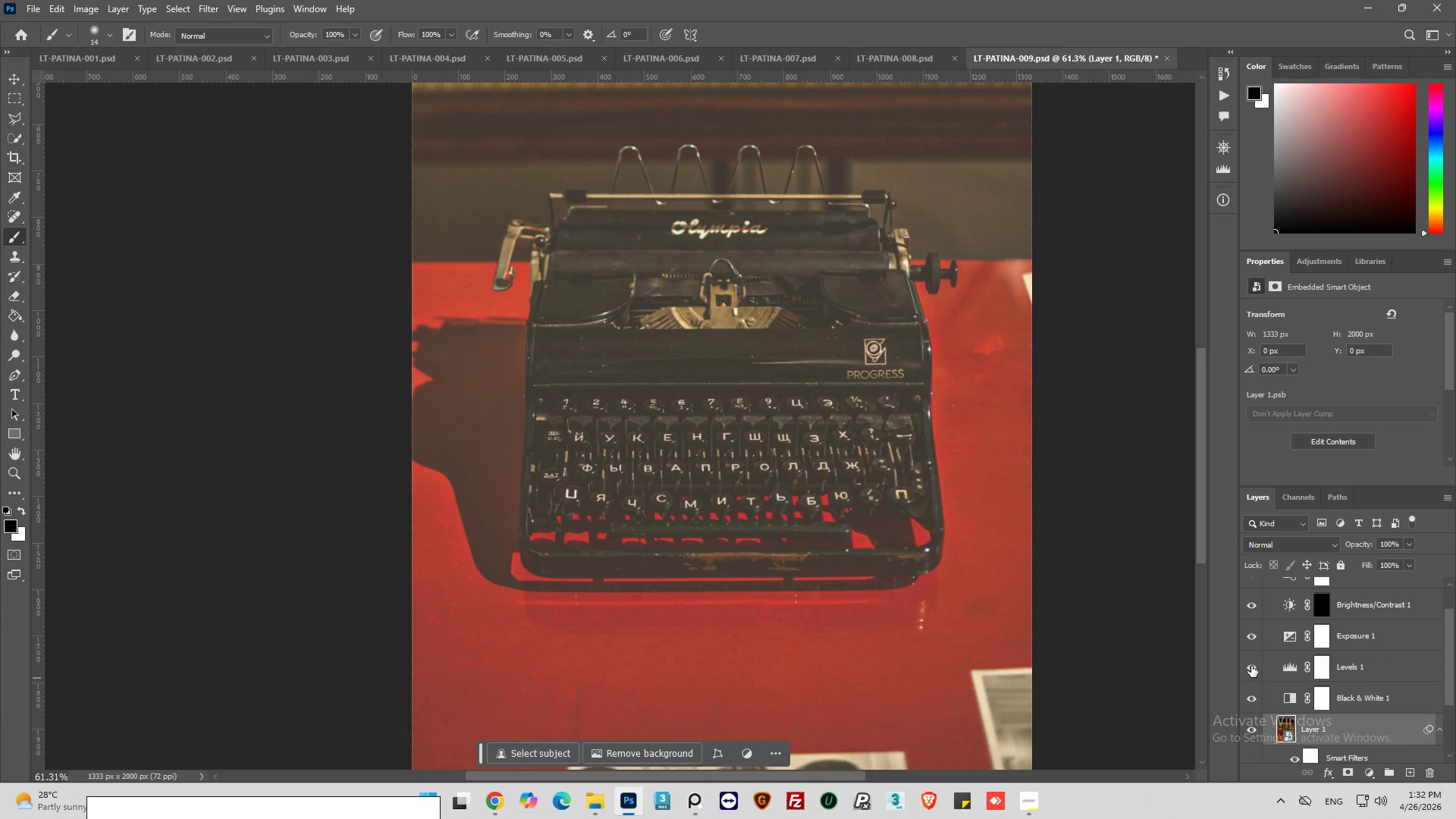 
left_click([1251, 666])
 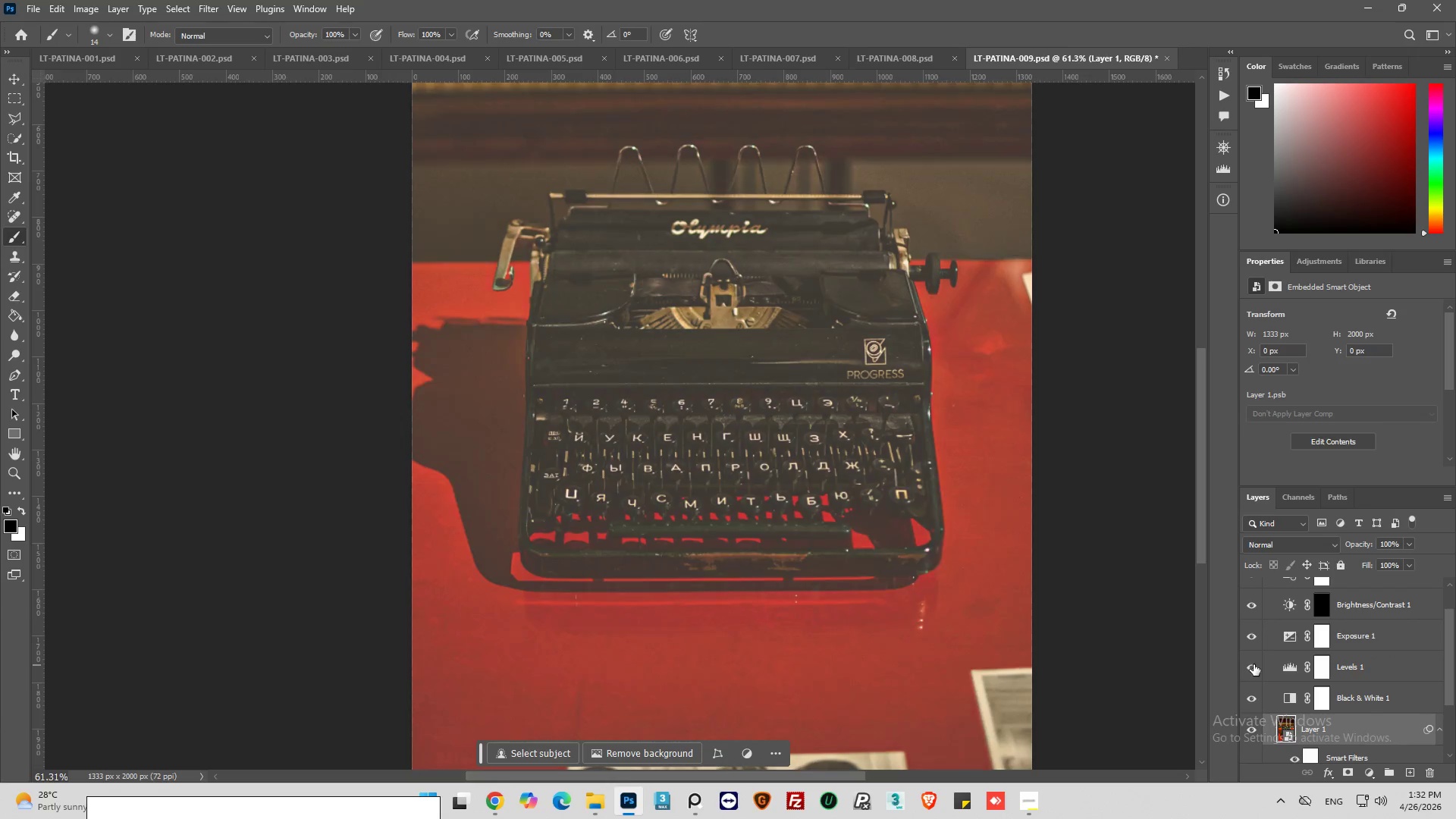 
scroll: coordinate [1259, 668], scroll_direction: down, amount: 4.0
 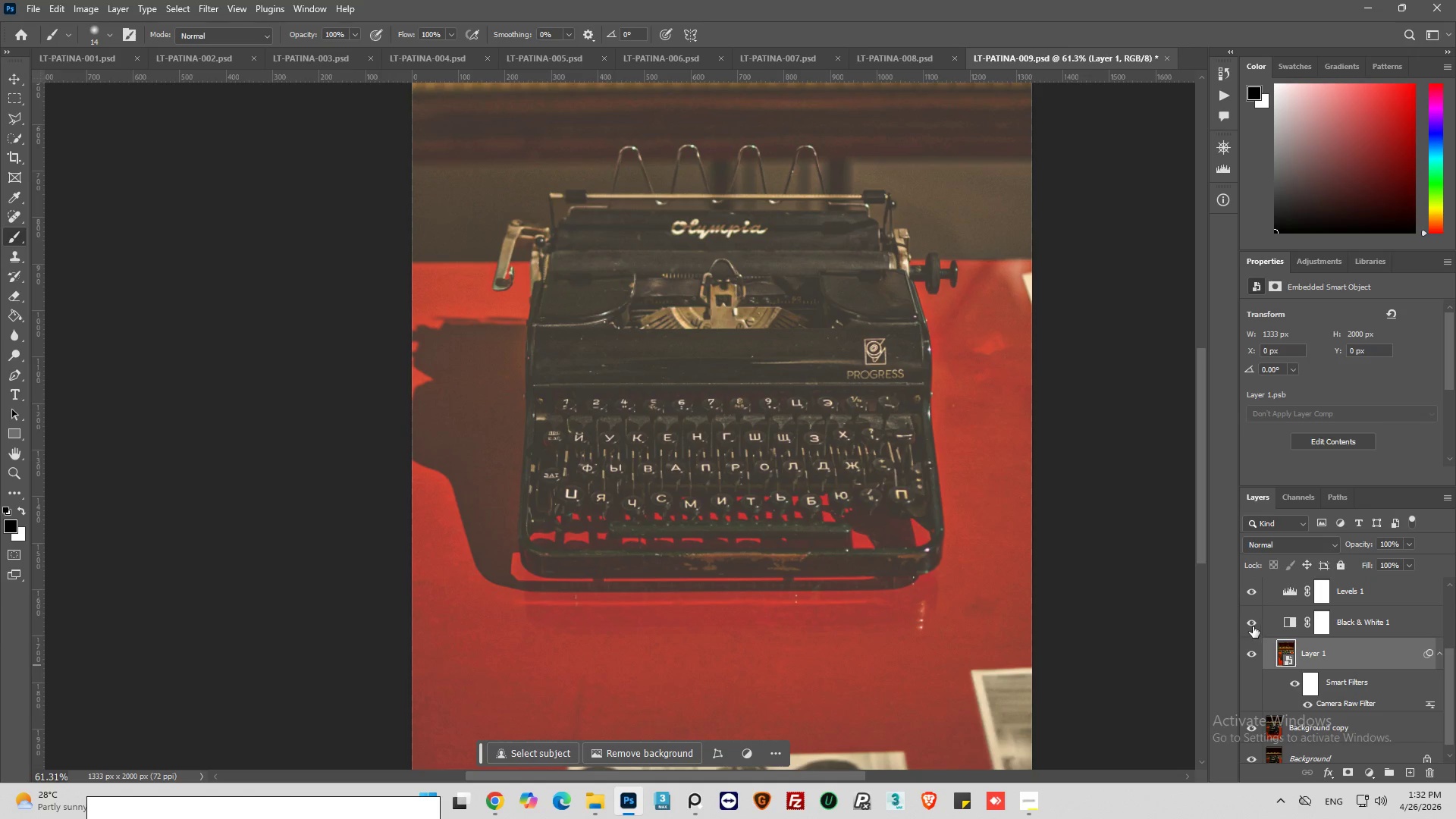 
left_click([1253, 626])
 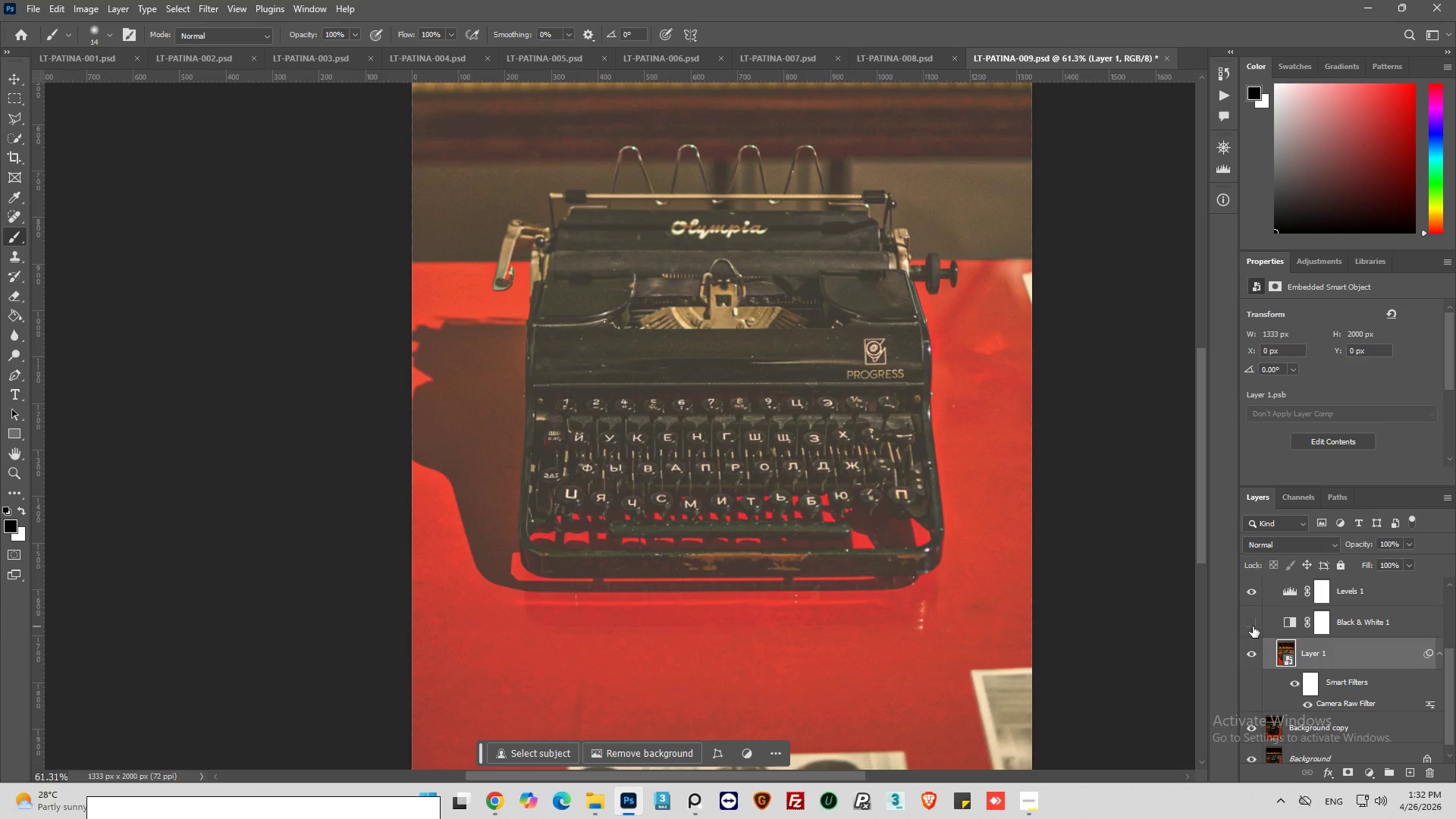 
left_click([1253, 626])
 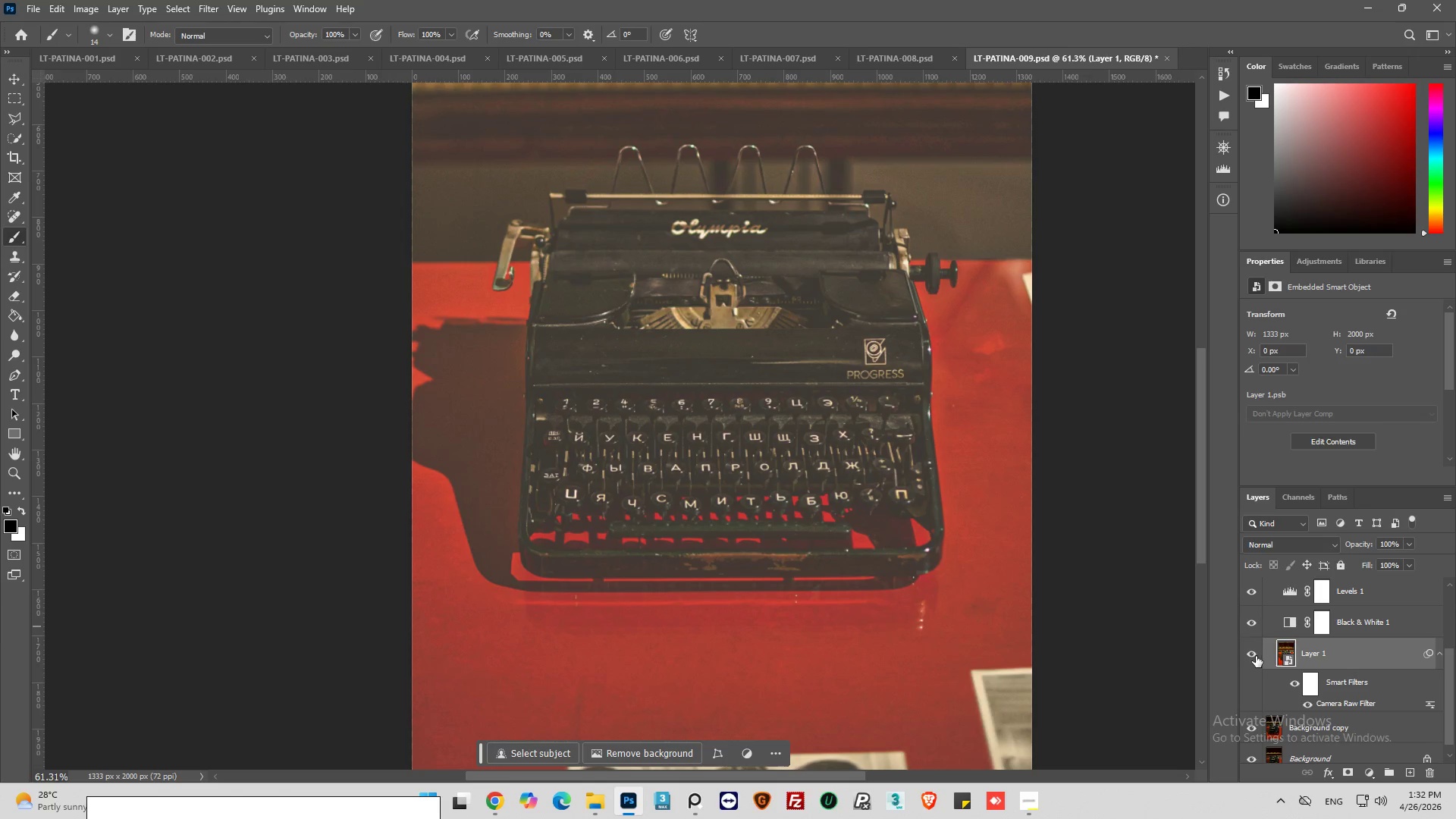 
left_click([1255, 656])
 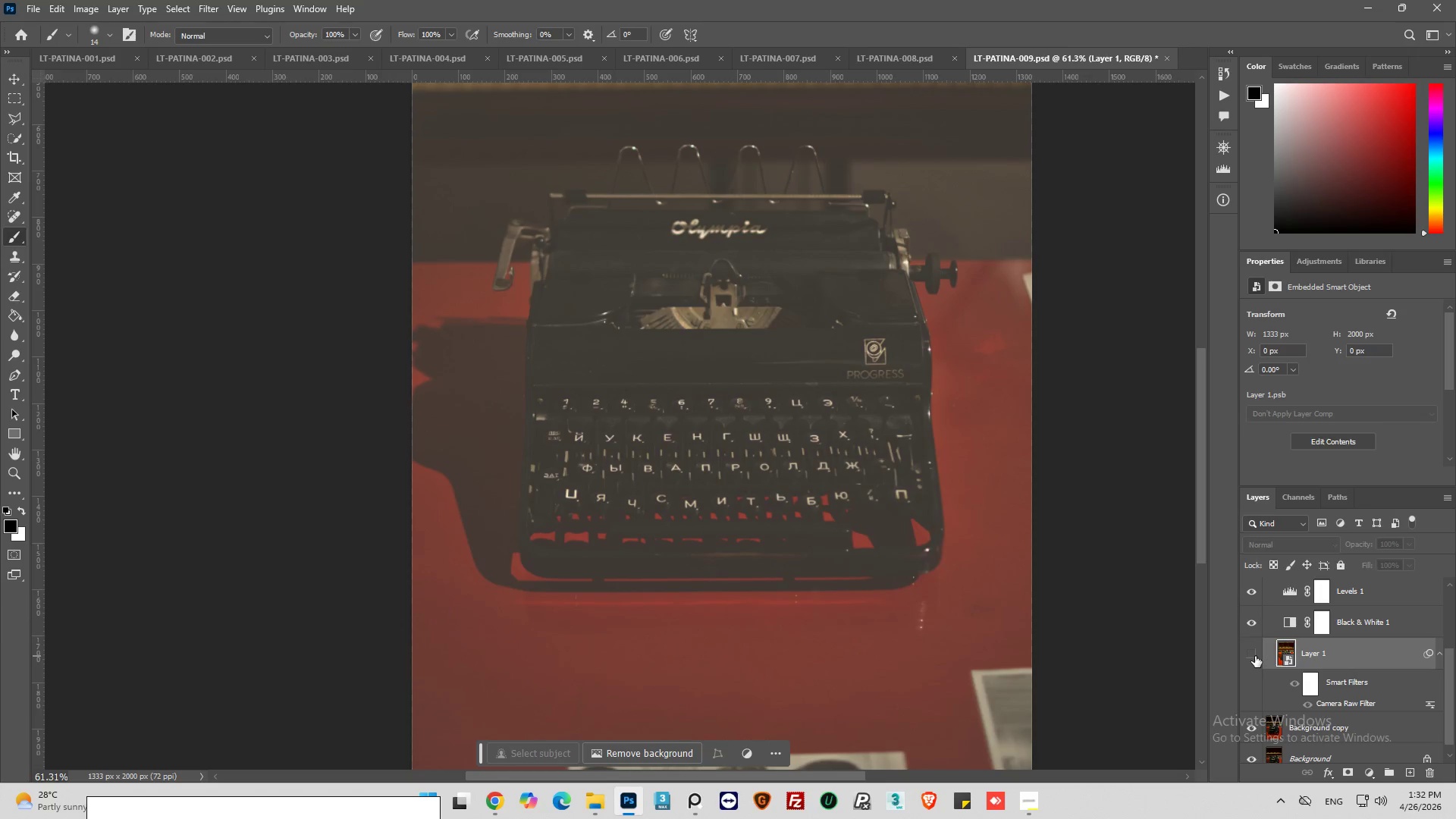 